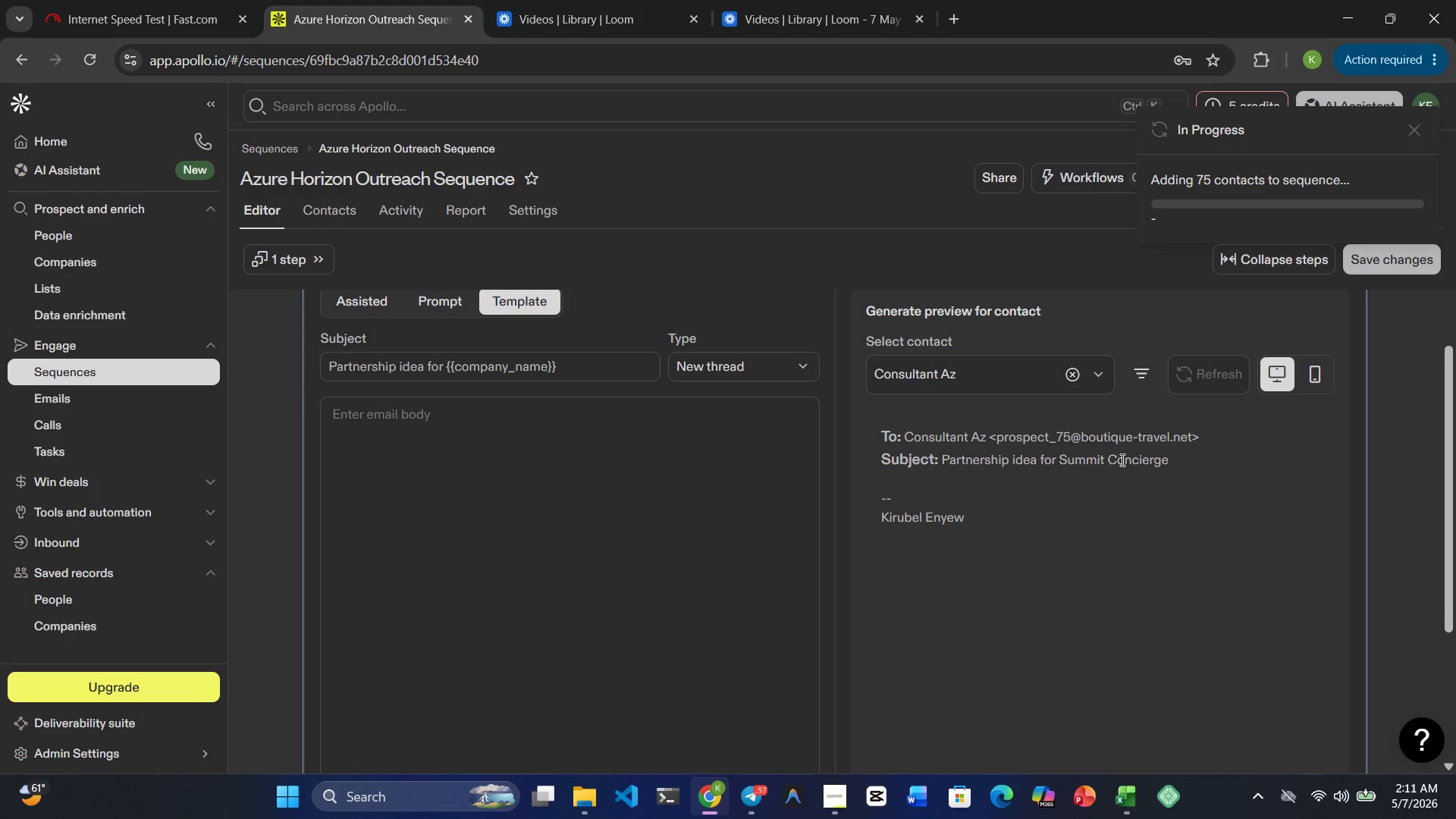 
left_click([494, 422])
 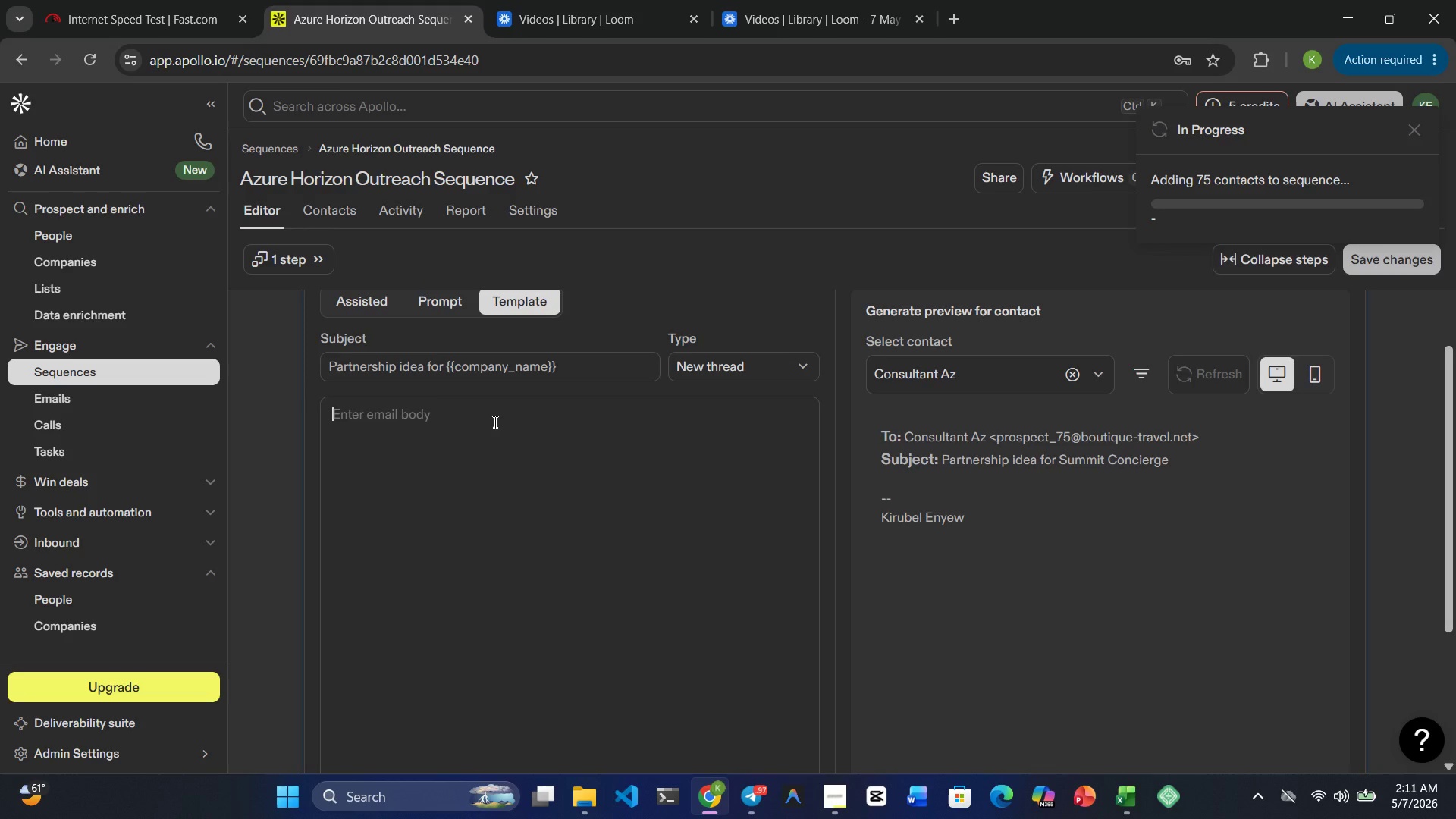 
type(Hi }})
 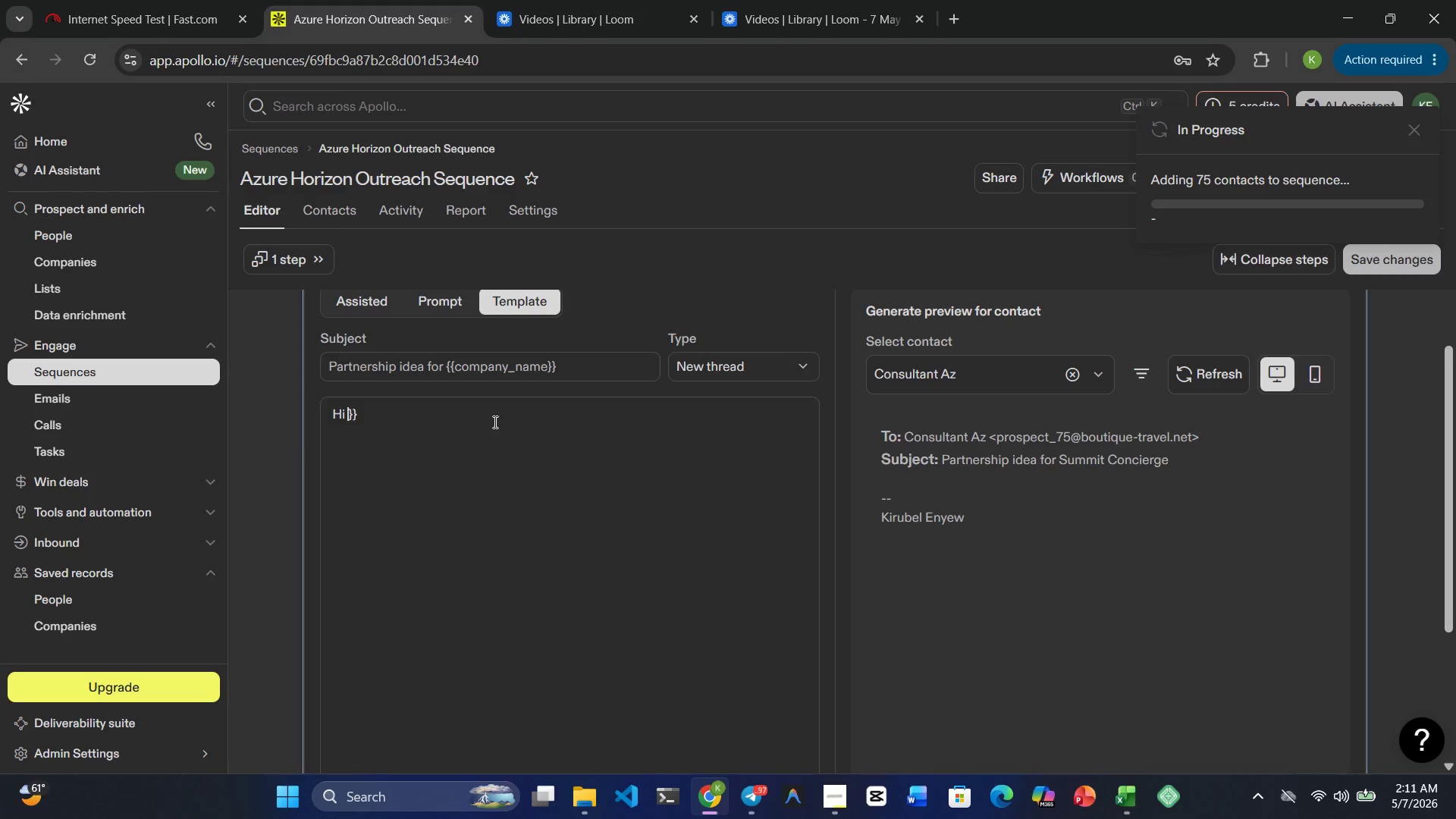 
 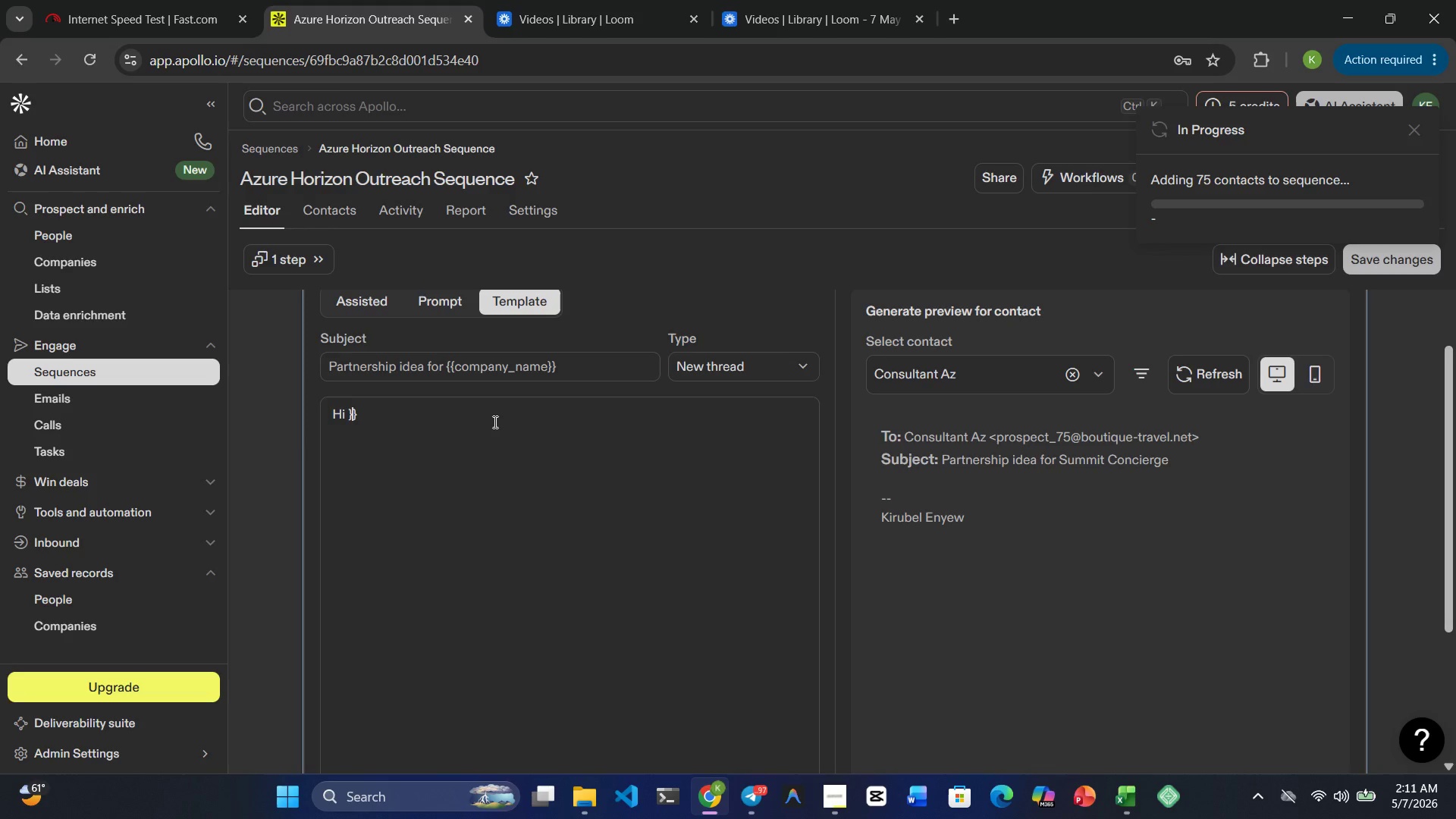 
key(ArrowLeft)
 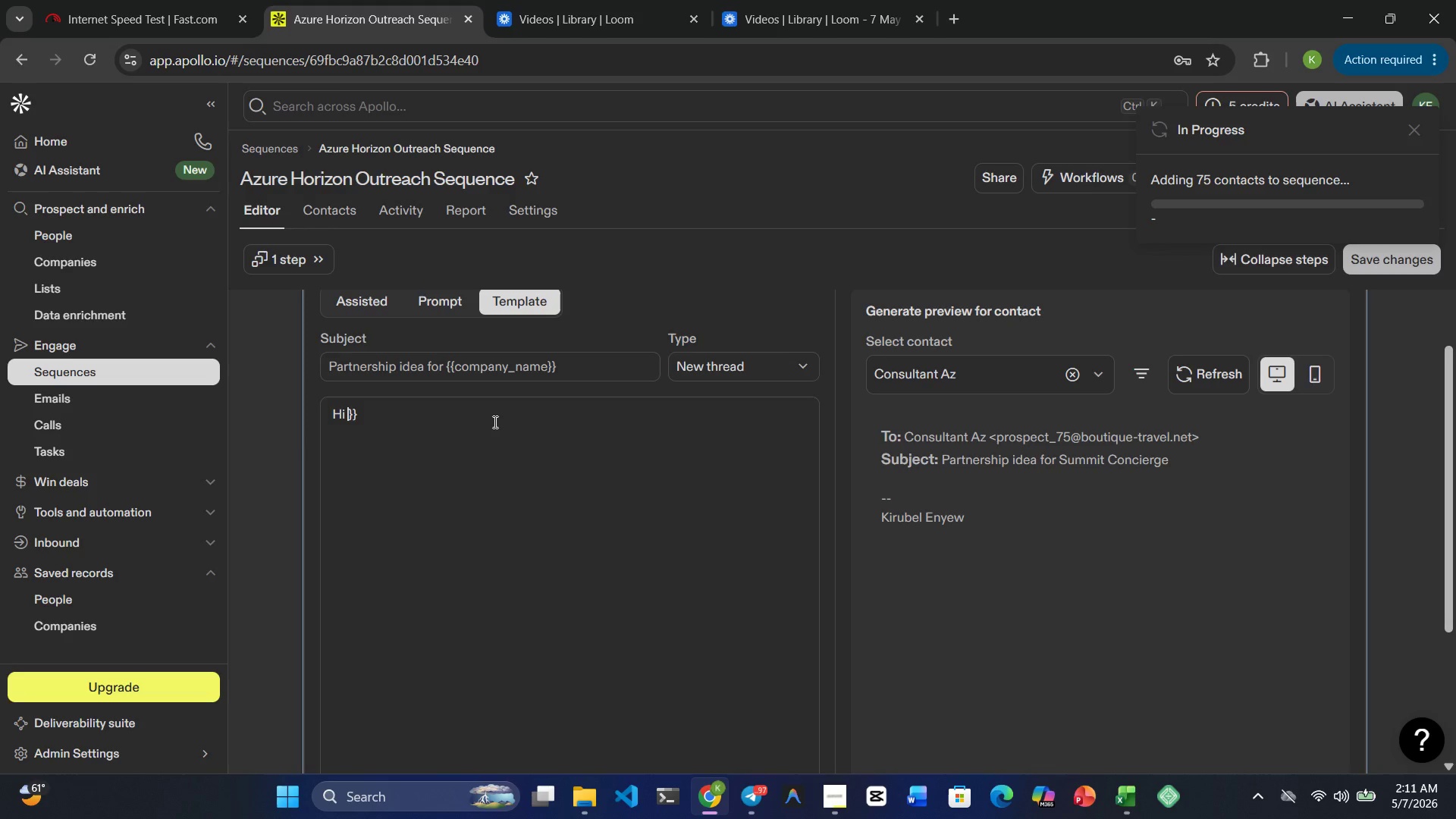 
key(ArrowLeft)
 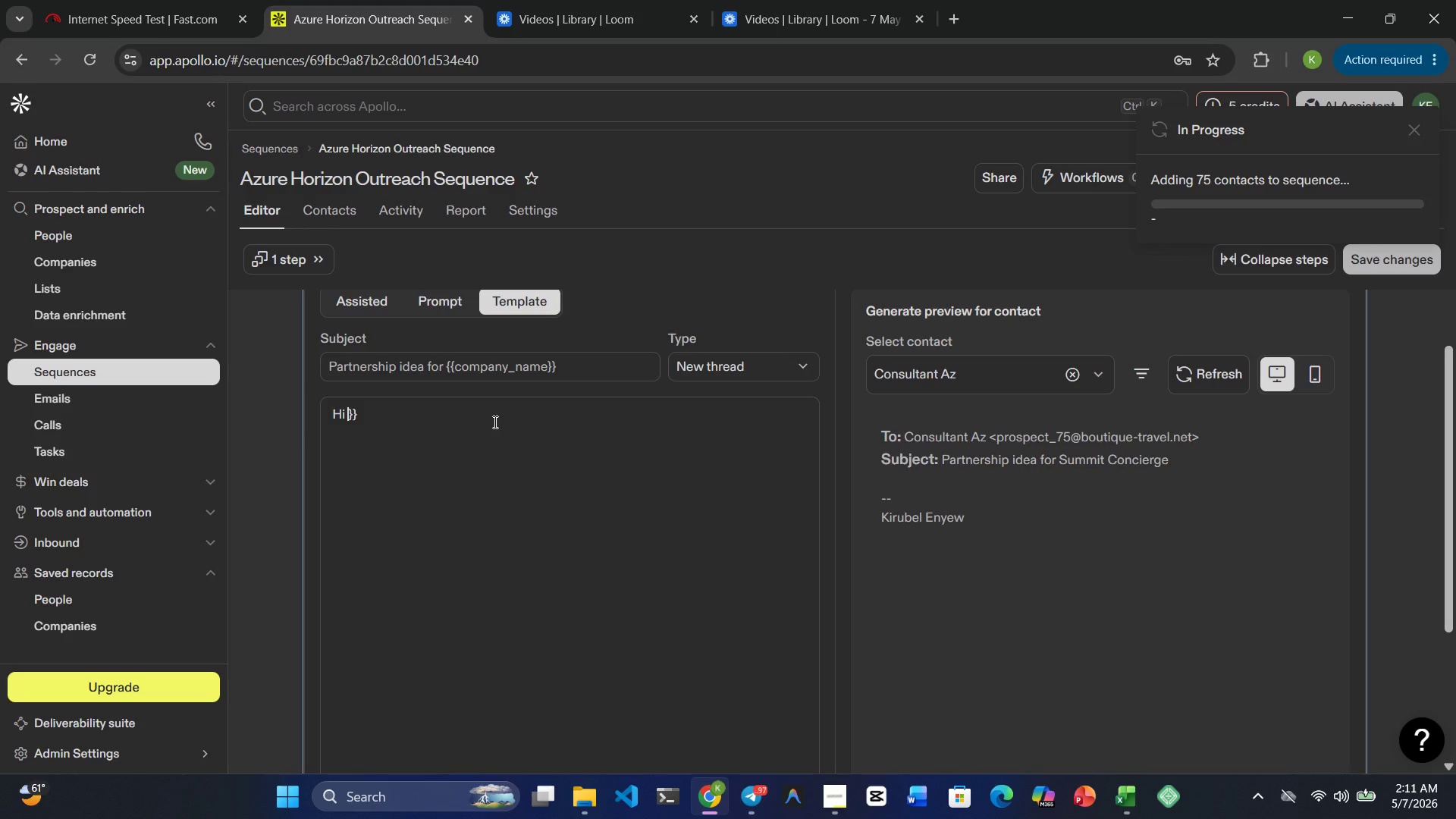 
type({{first)
key(Backspace)
key(Backspace)
type(st_name)
 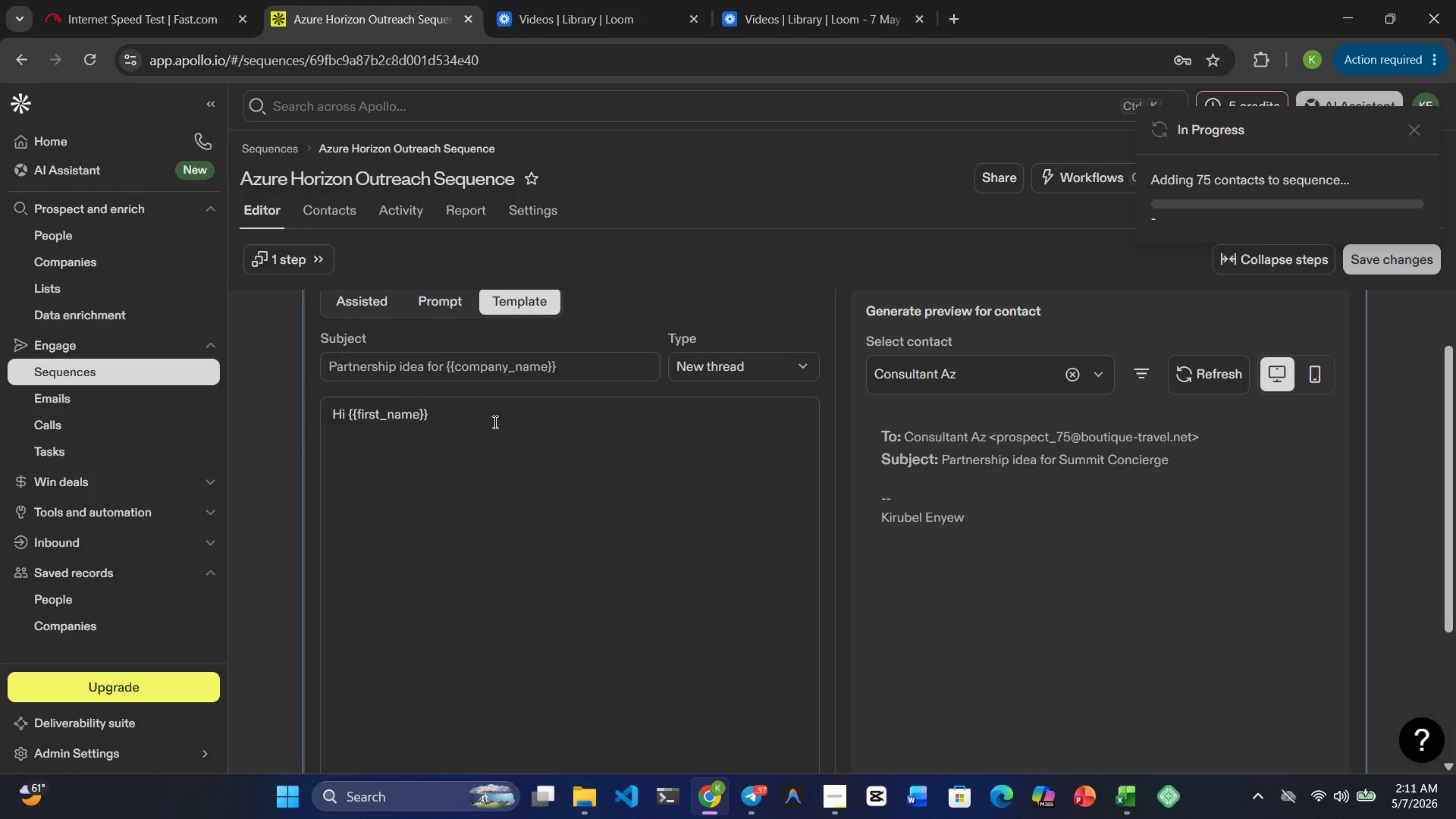 
key(ArrowRight)
 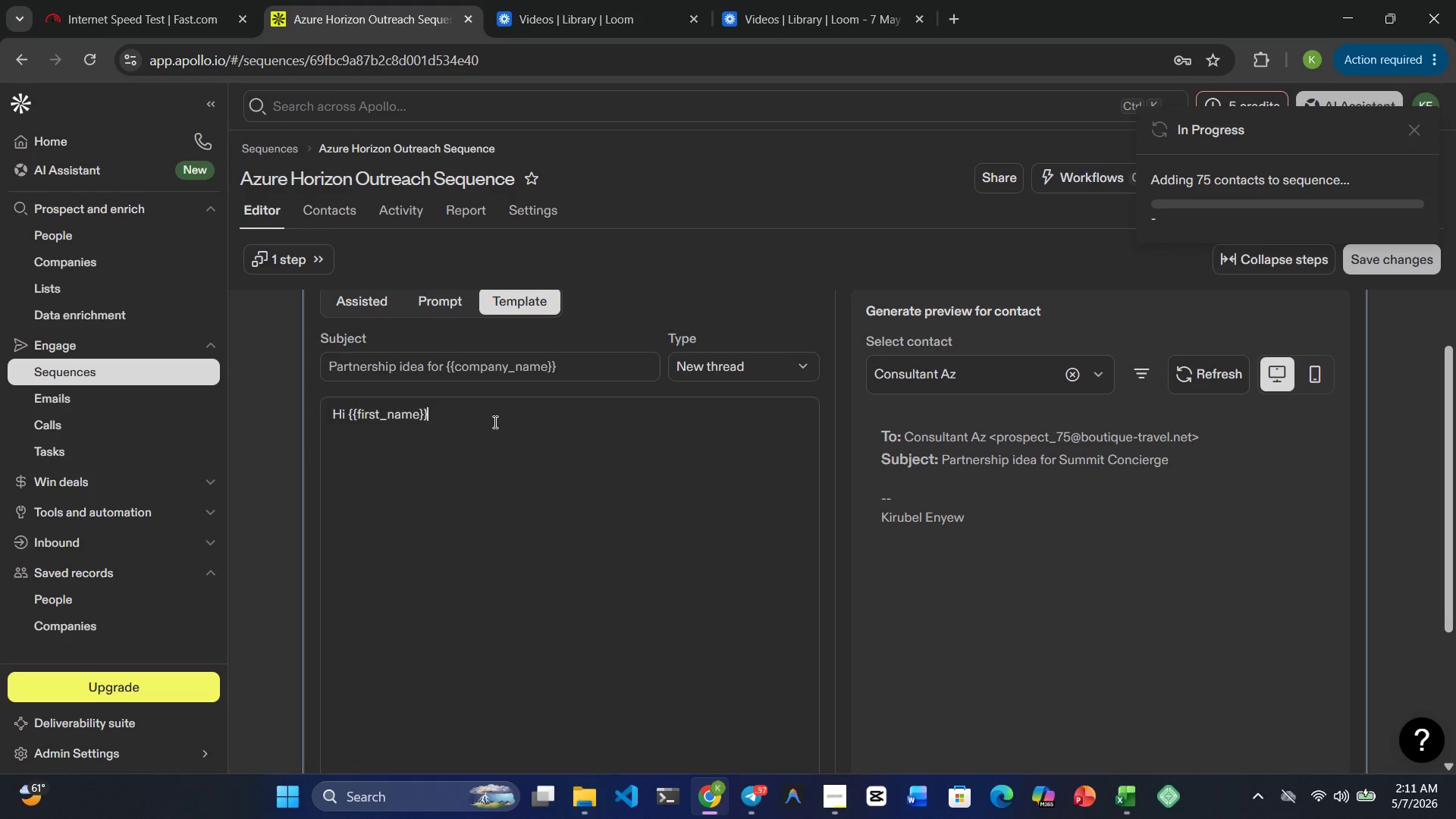 
key(ArrowRight)
 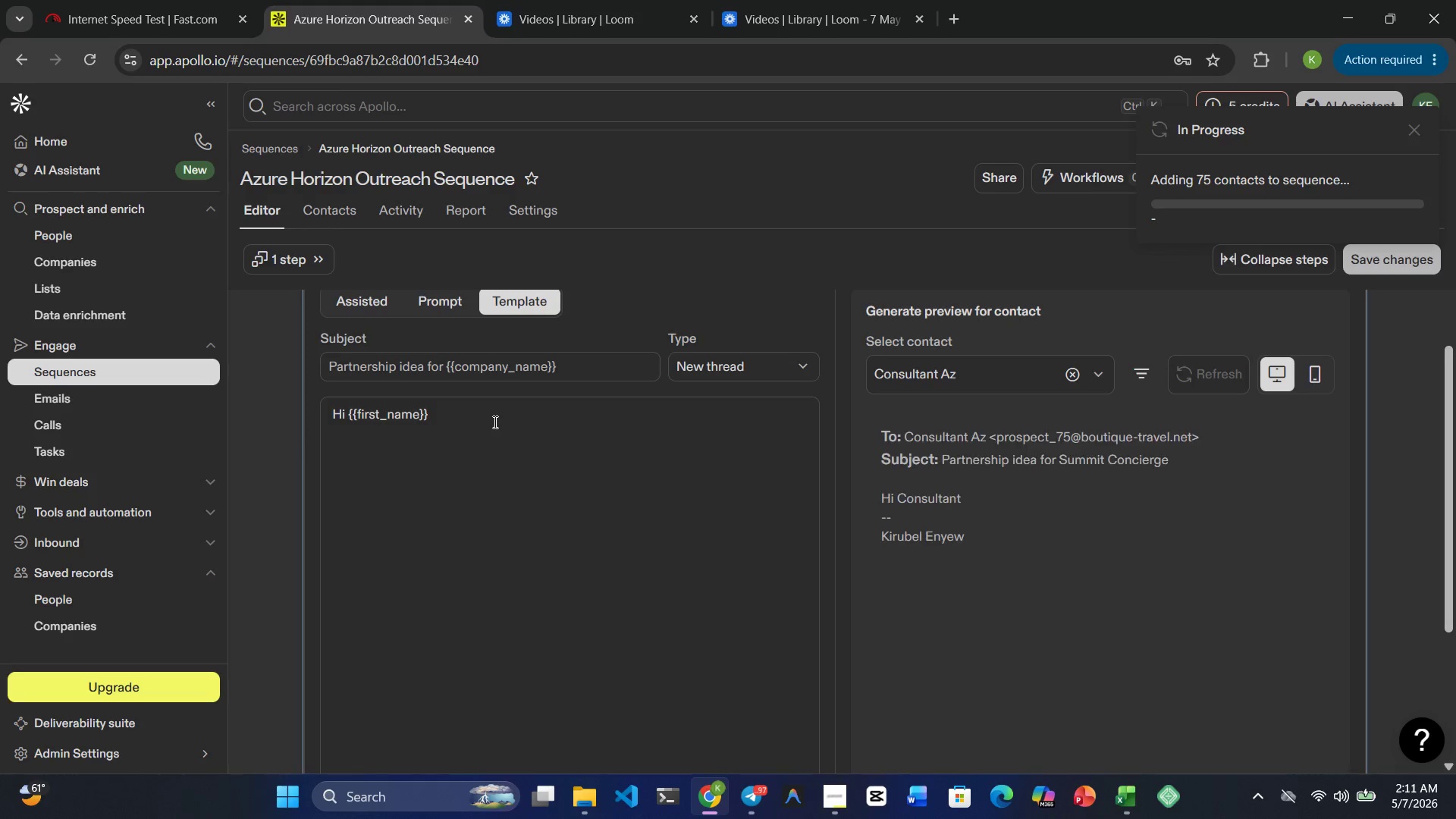 
key(Comma)
 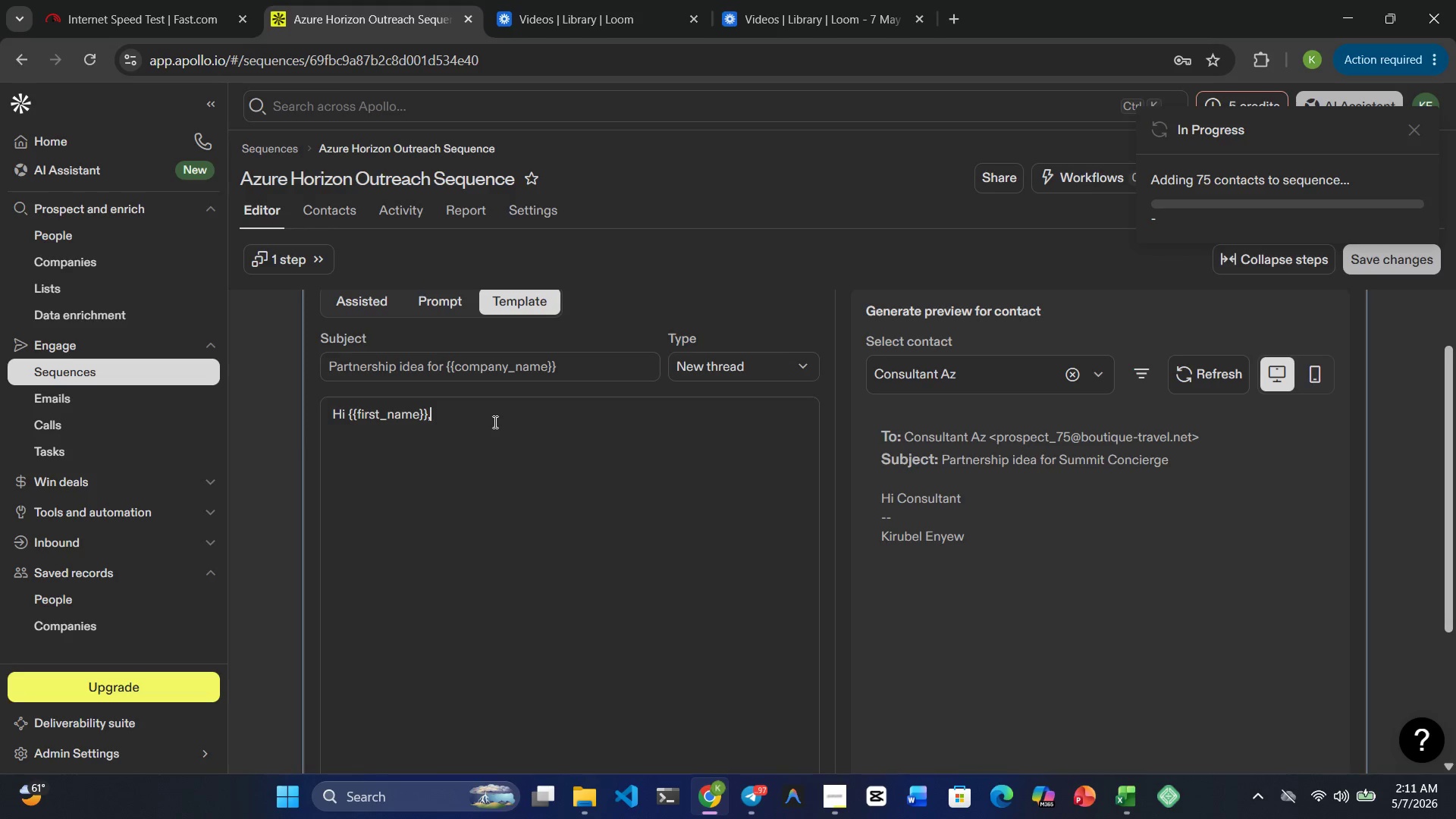 
key(Enter)
 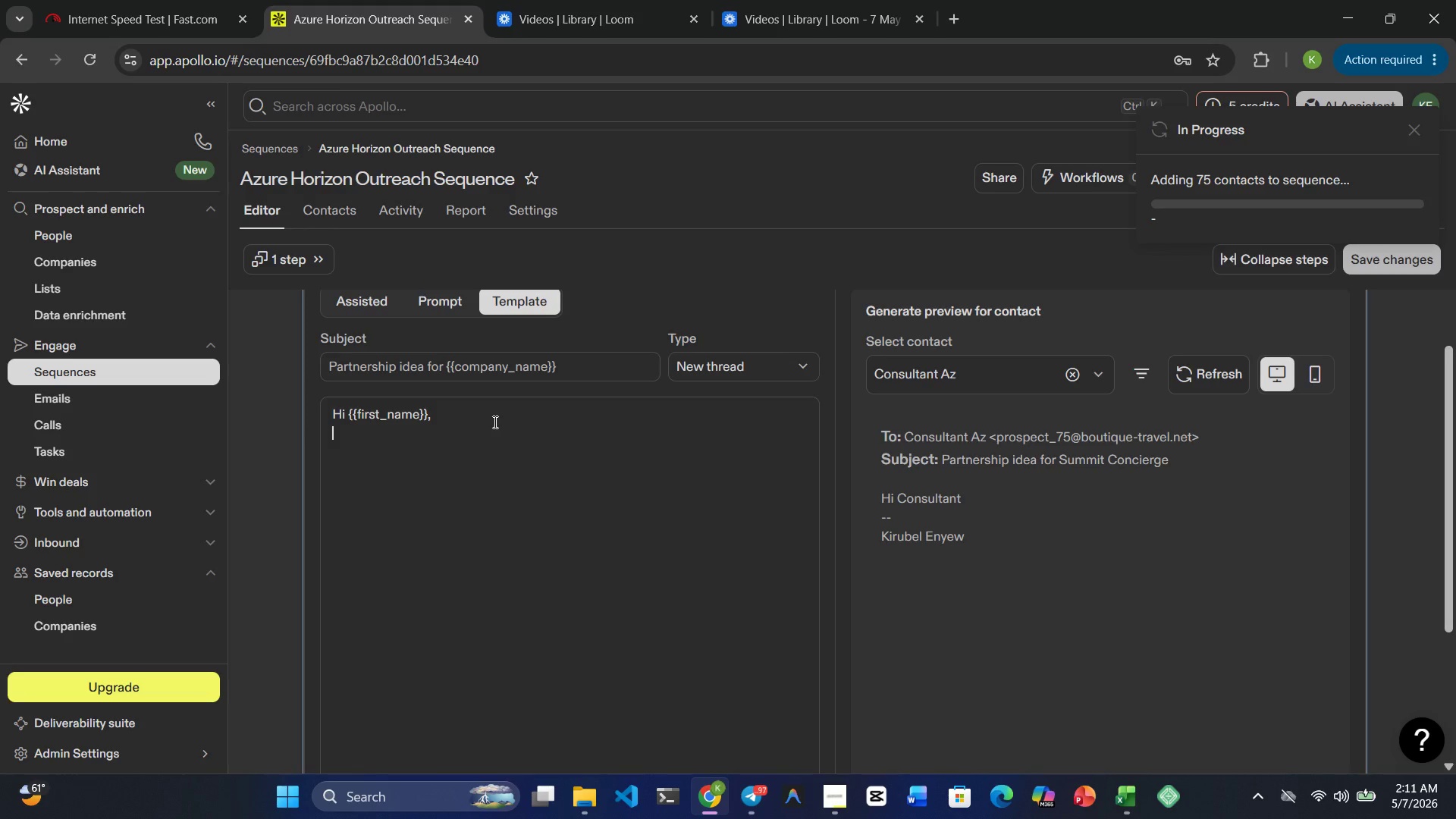 
key(Enter)
 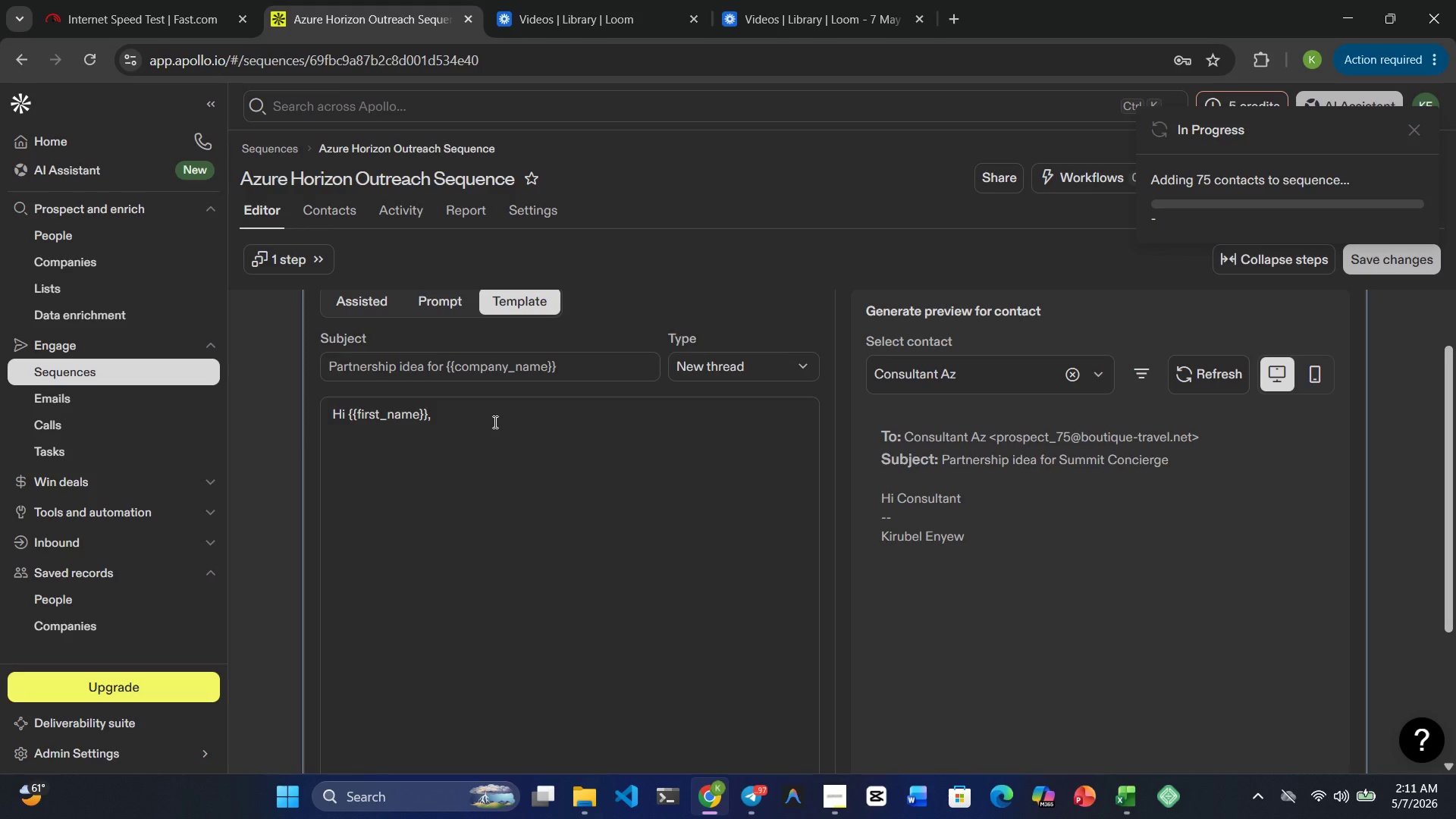 
type(I came acros )
key(Backspace)
type(s )
 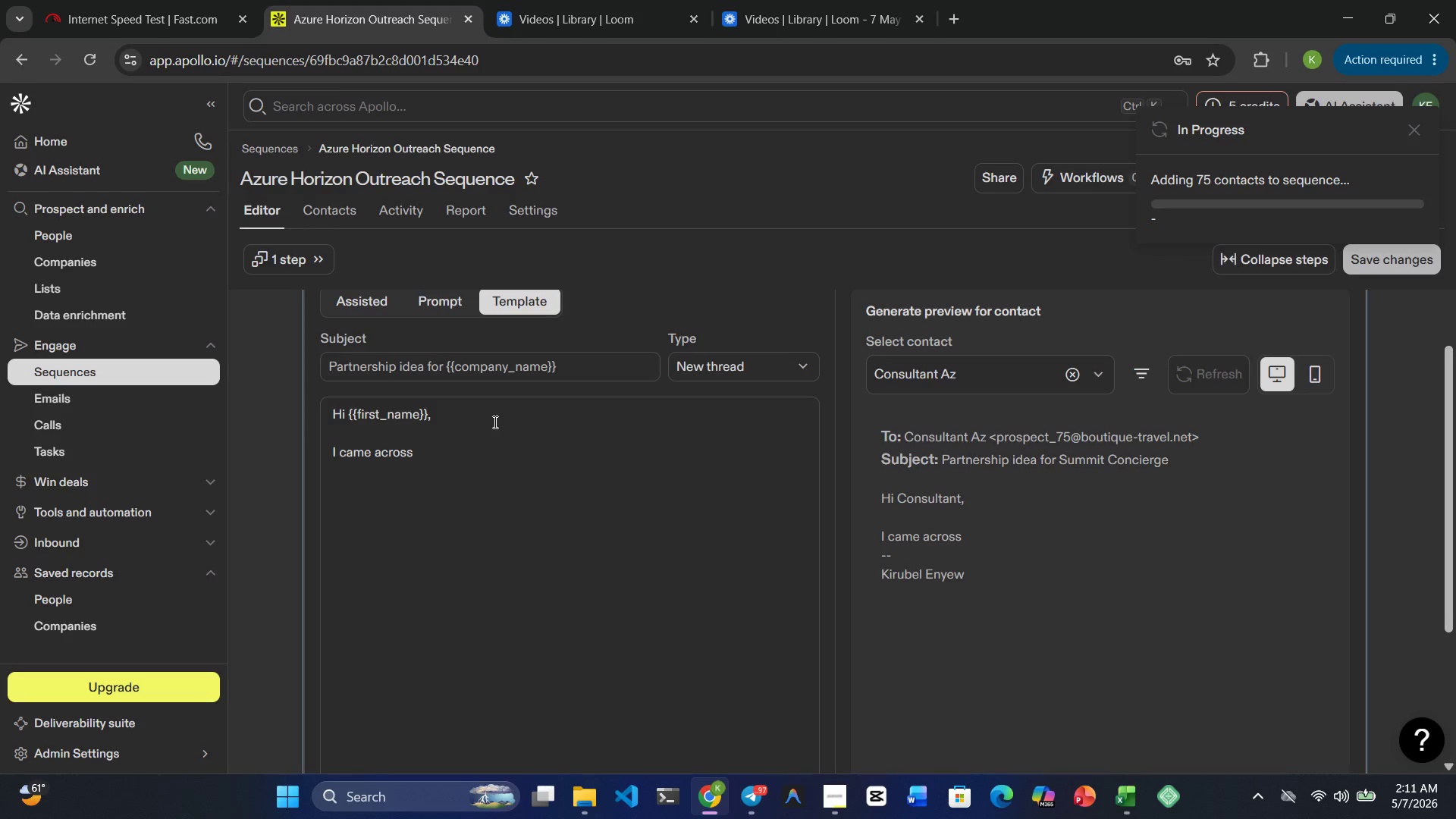 
key(Shift+BracketRight)
 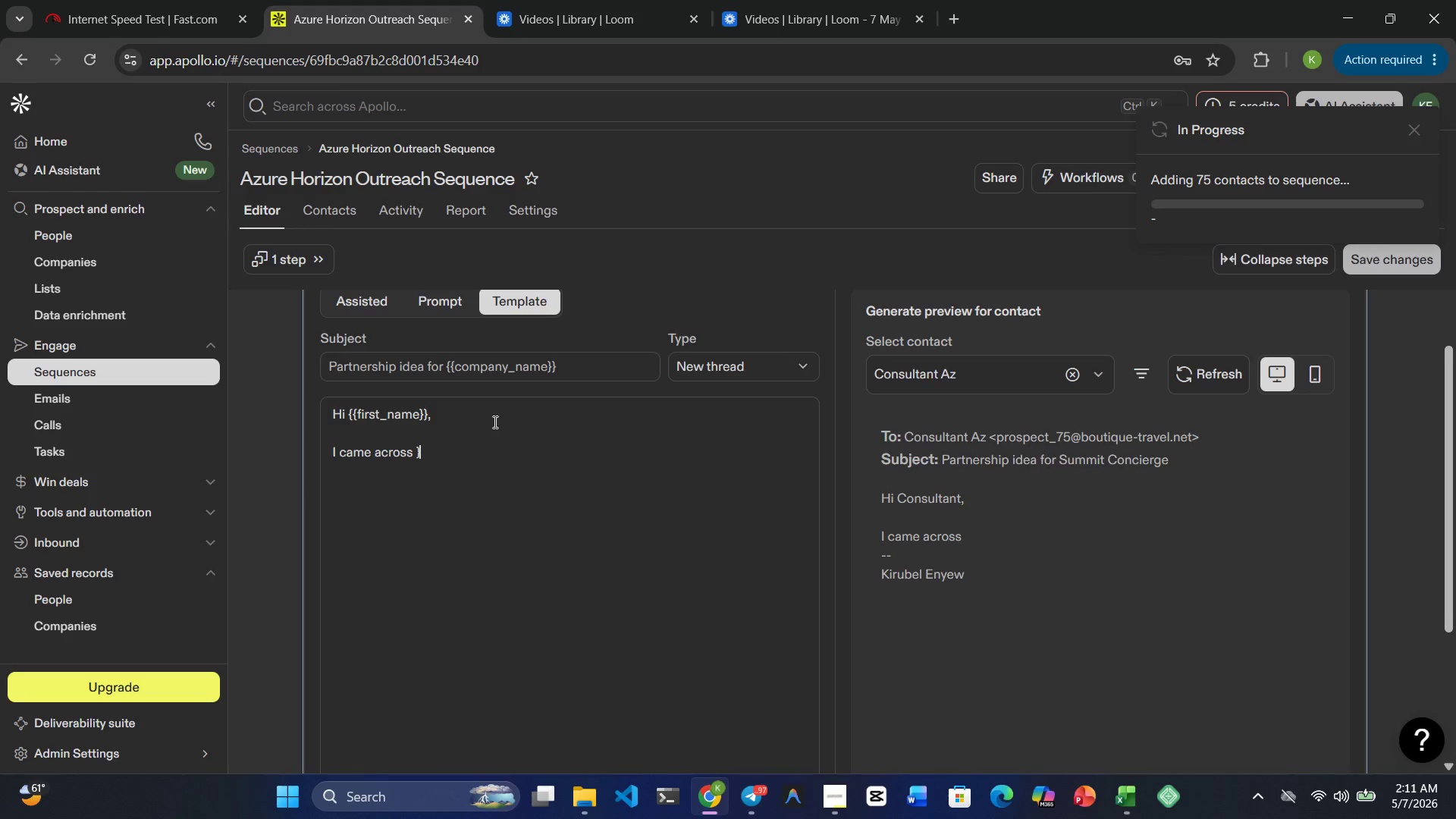 
key(Shift+BracketRight)
 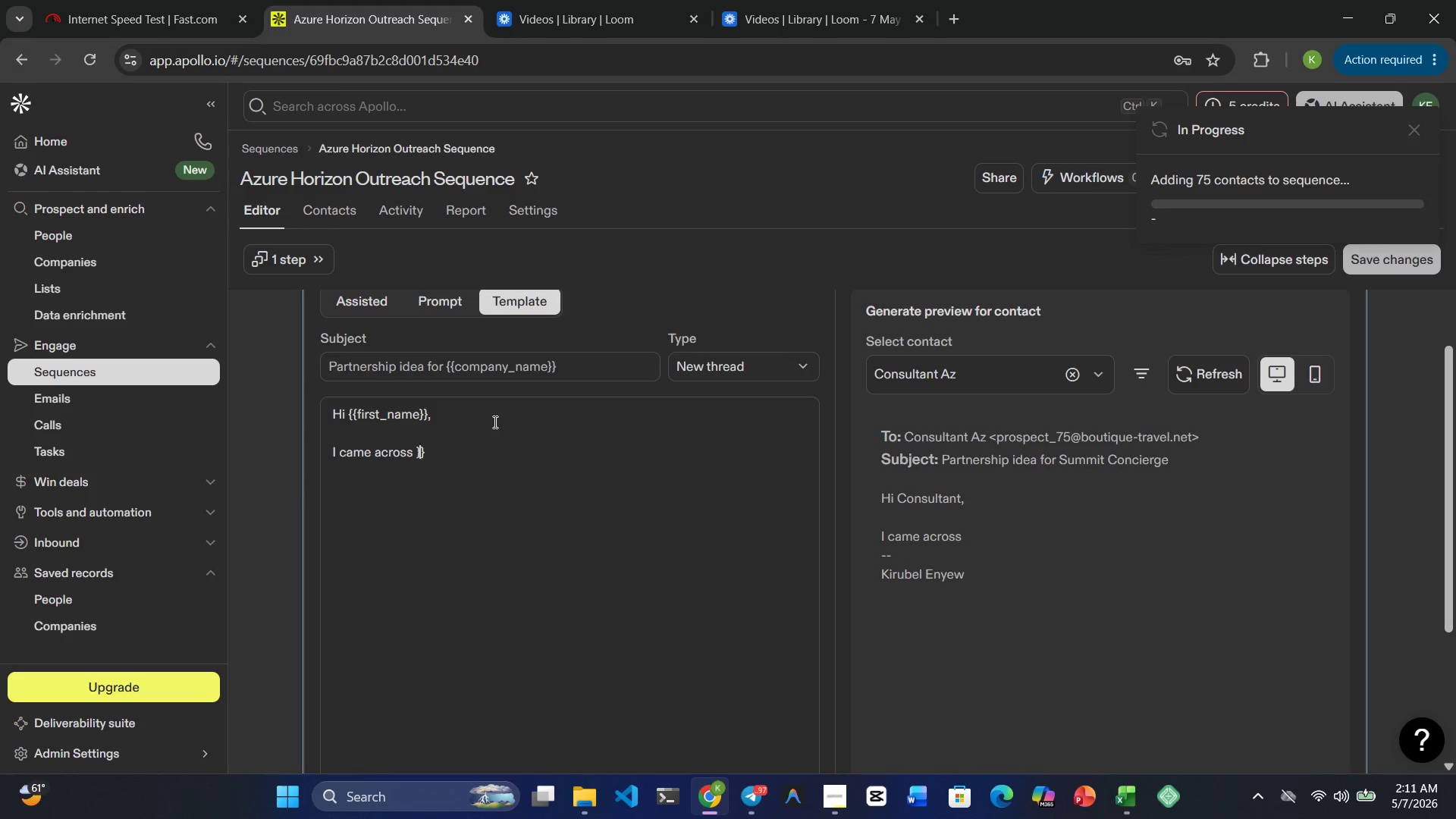 
key(ArrowLeft)
 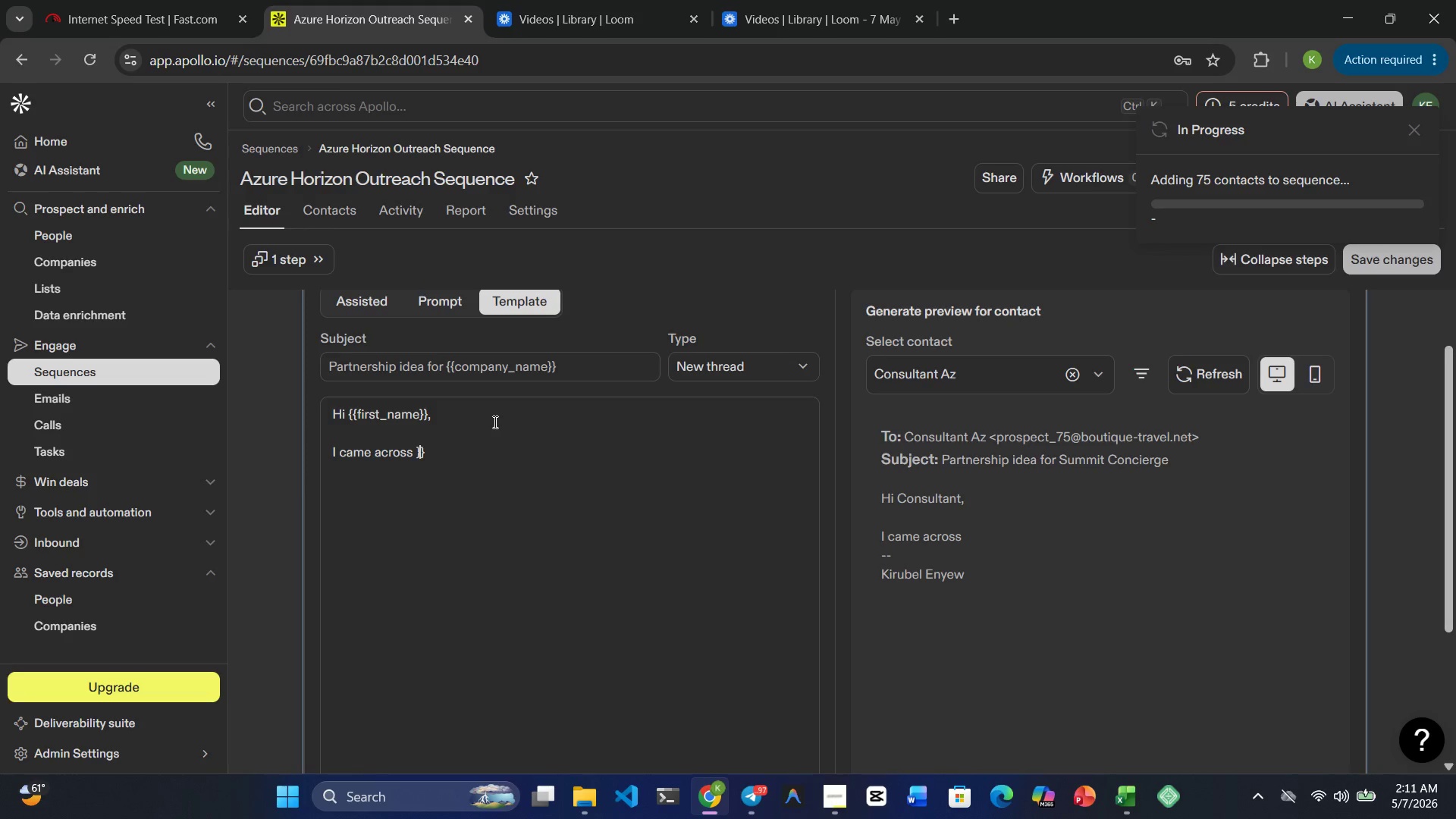 
key(ArrowLeft)
 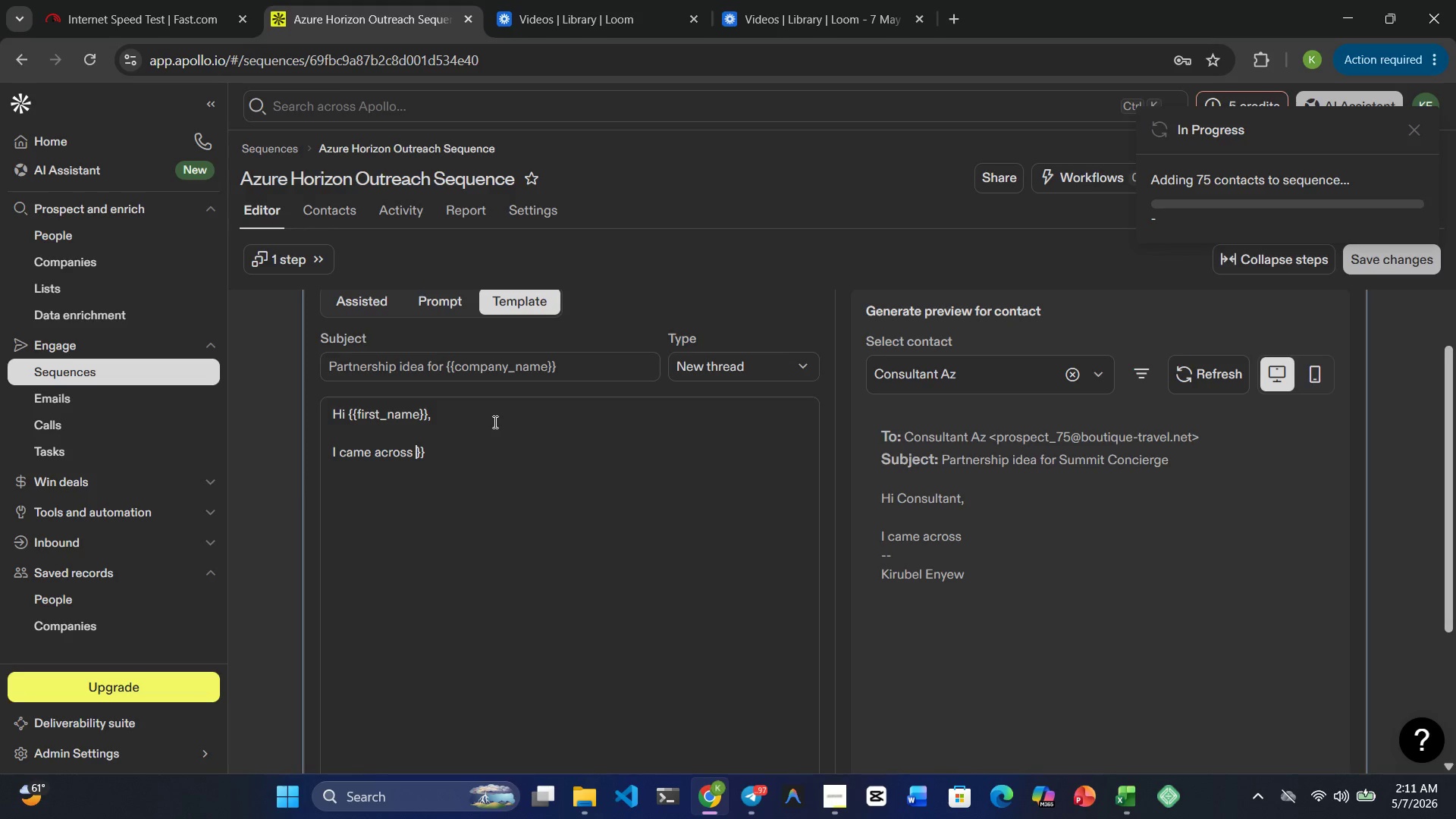 
type({{company_name)
 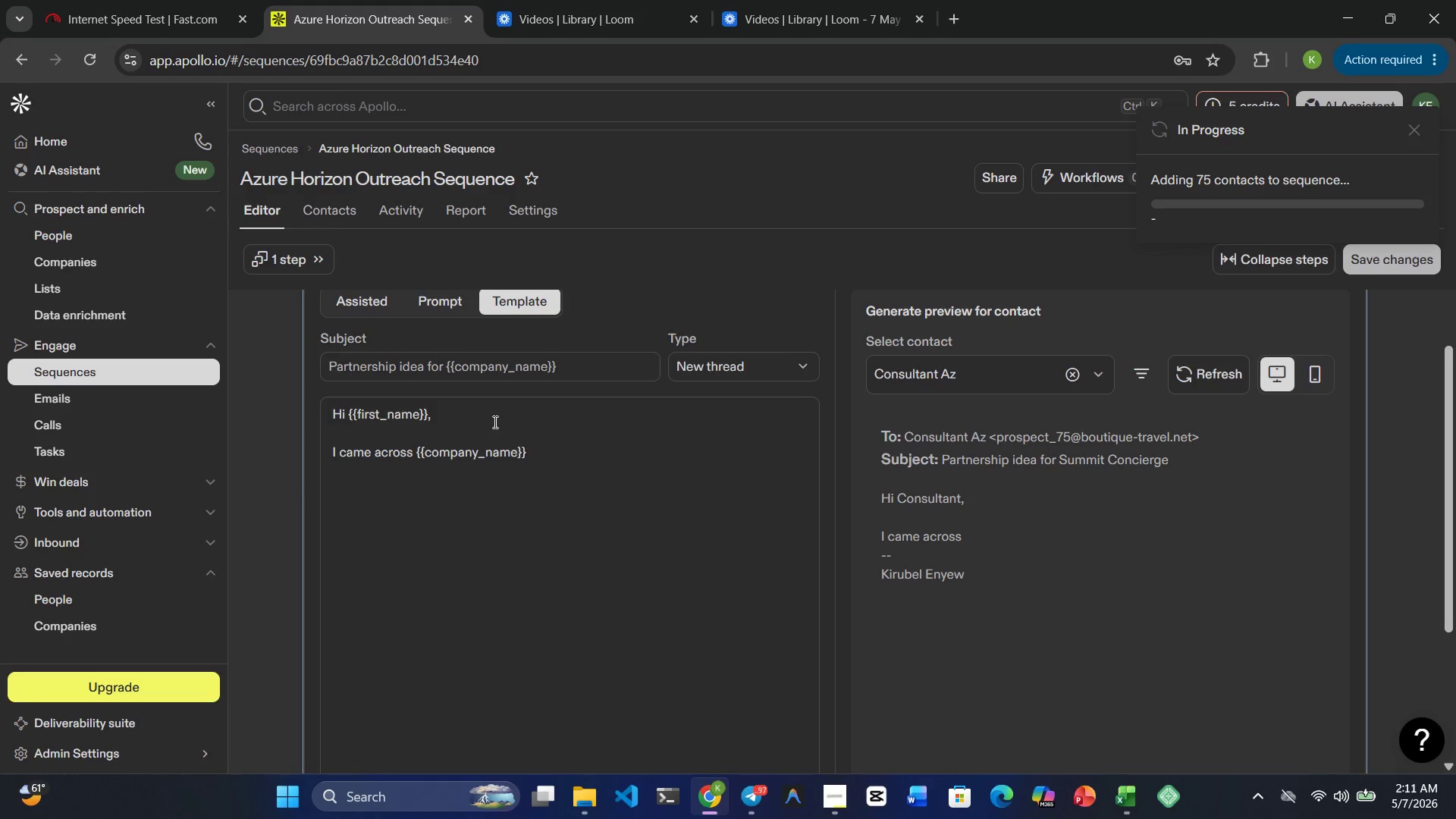 
key(ArrowRight)
 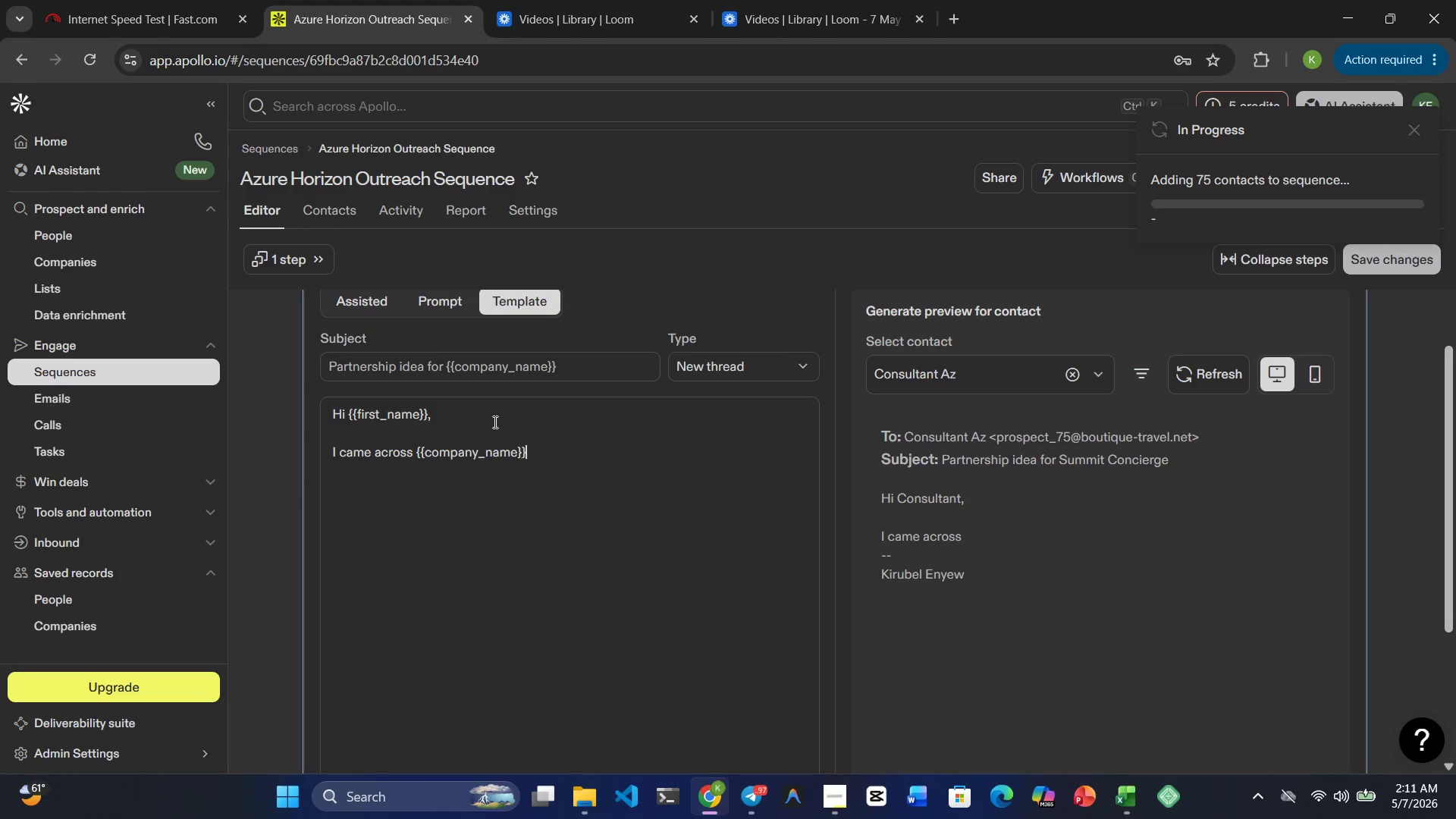 
key(ArrowRight)
 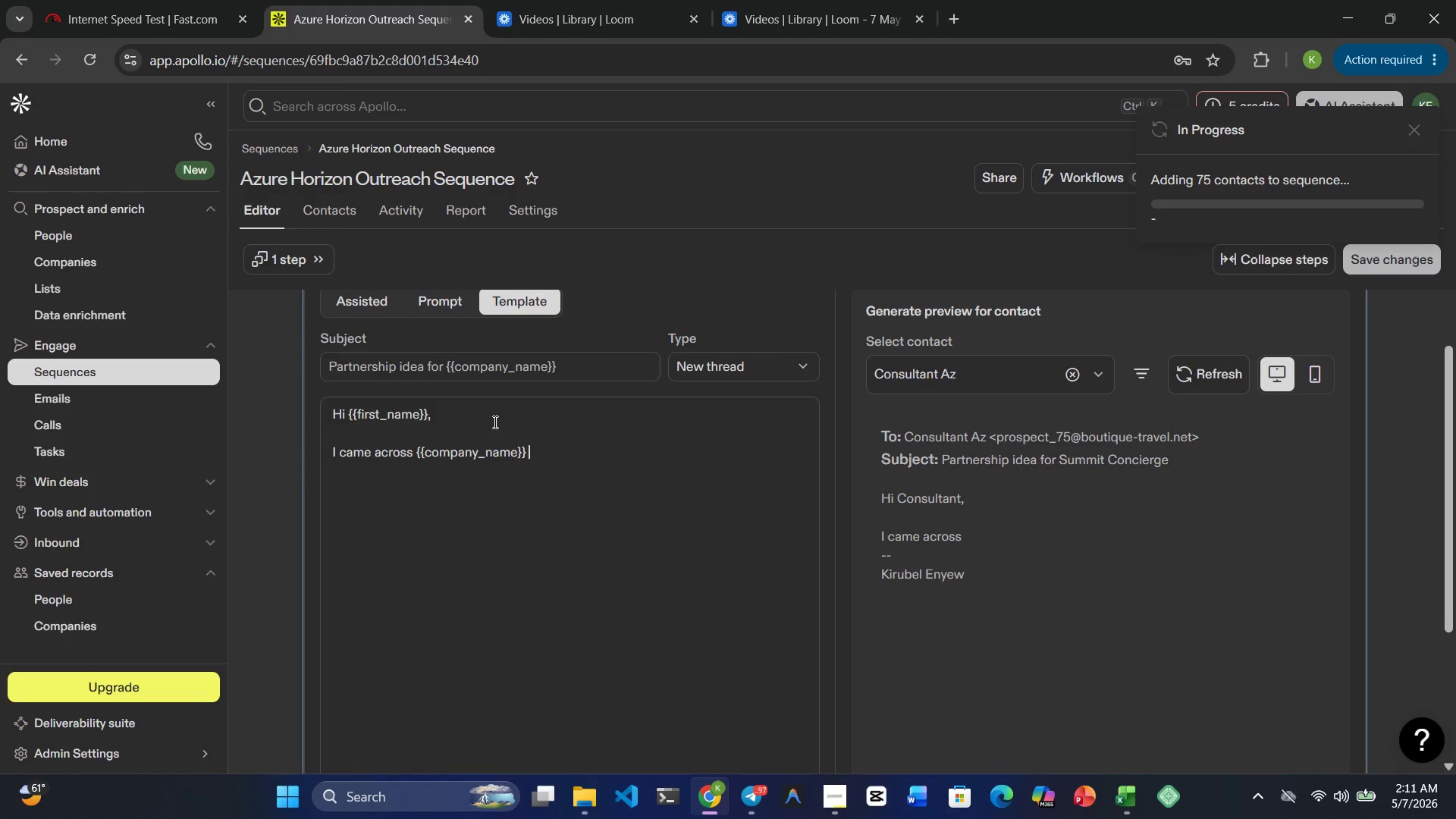 
key(Space)
 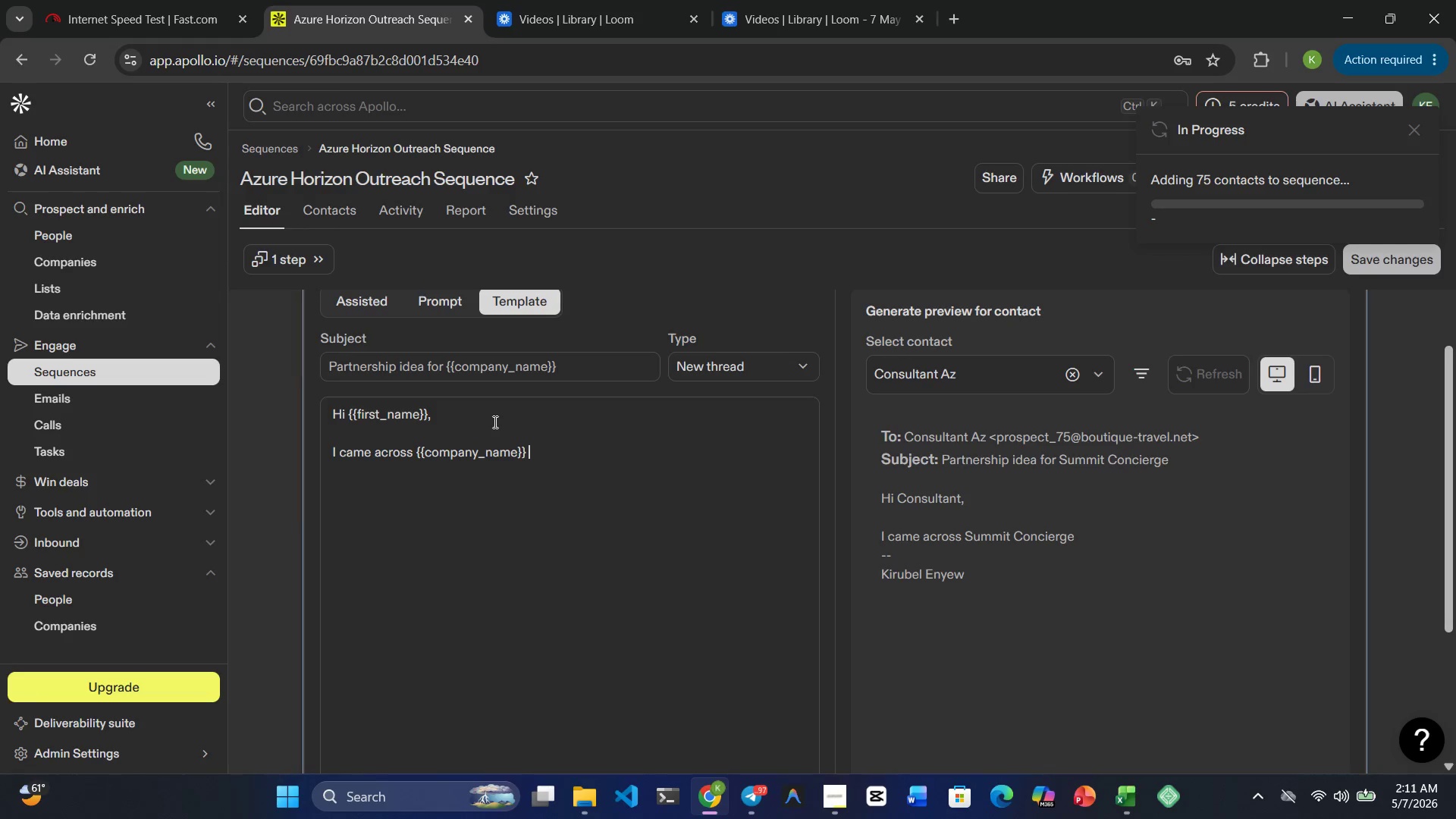 
type(and your focus )
 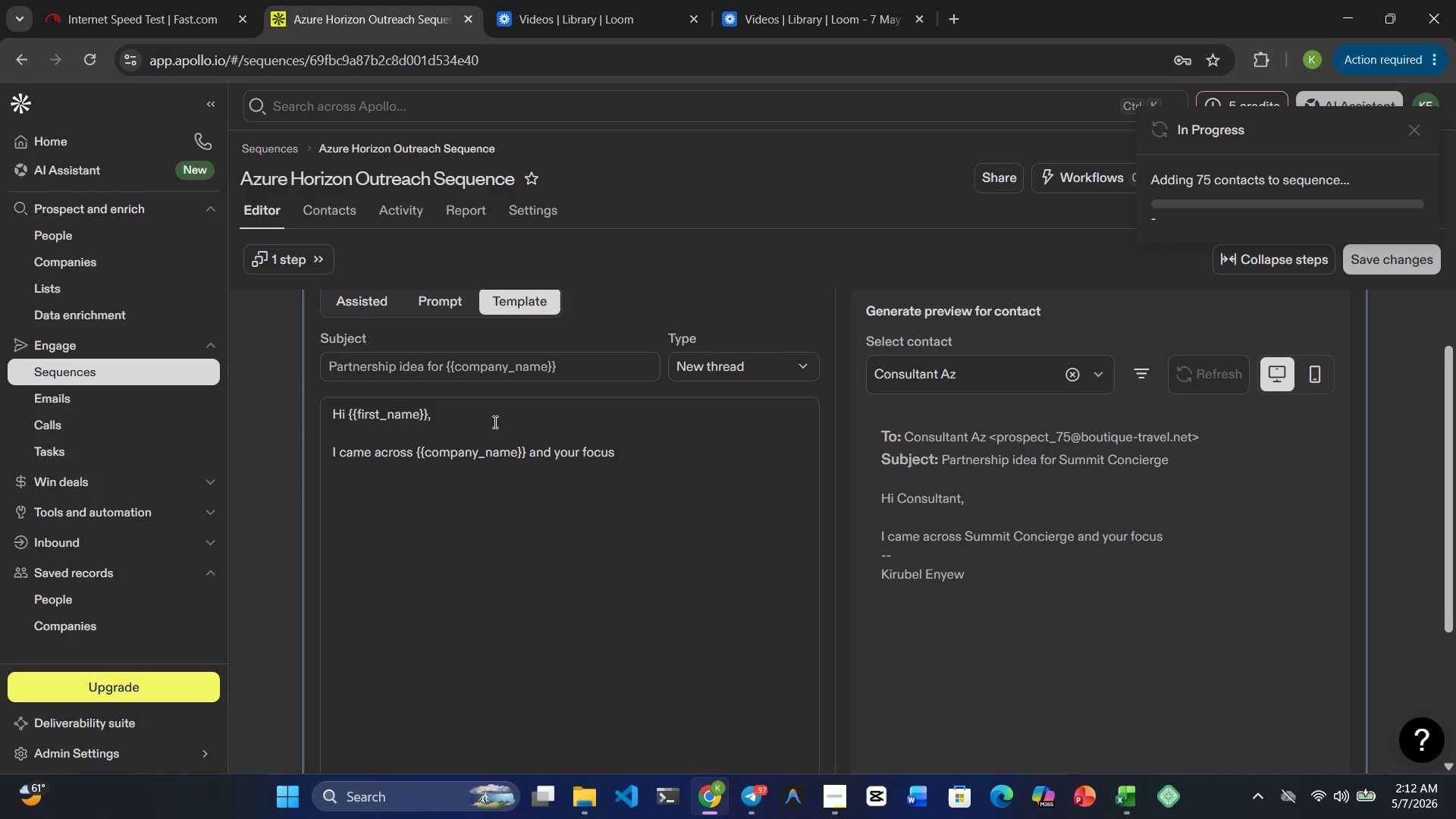 
type(on }})
 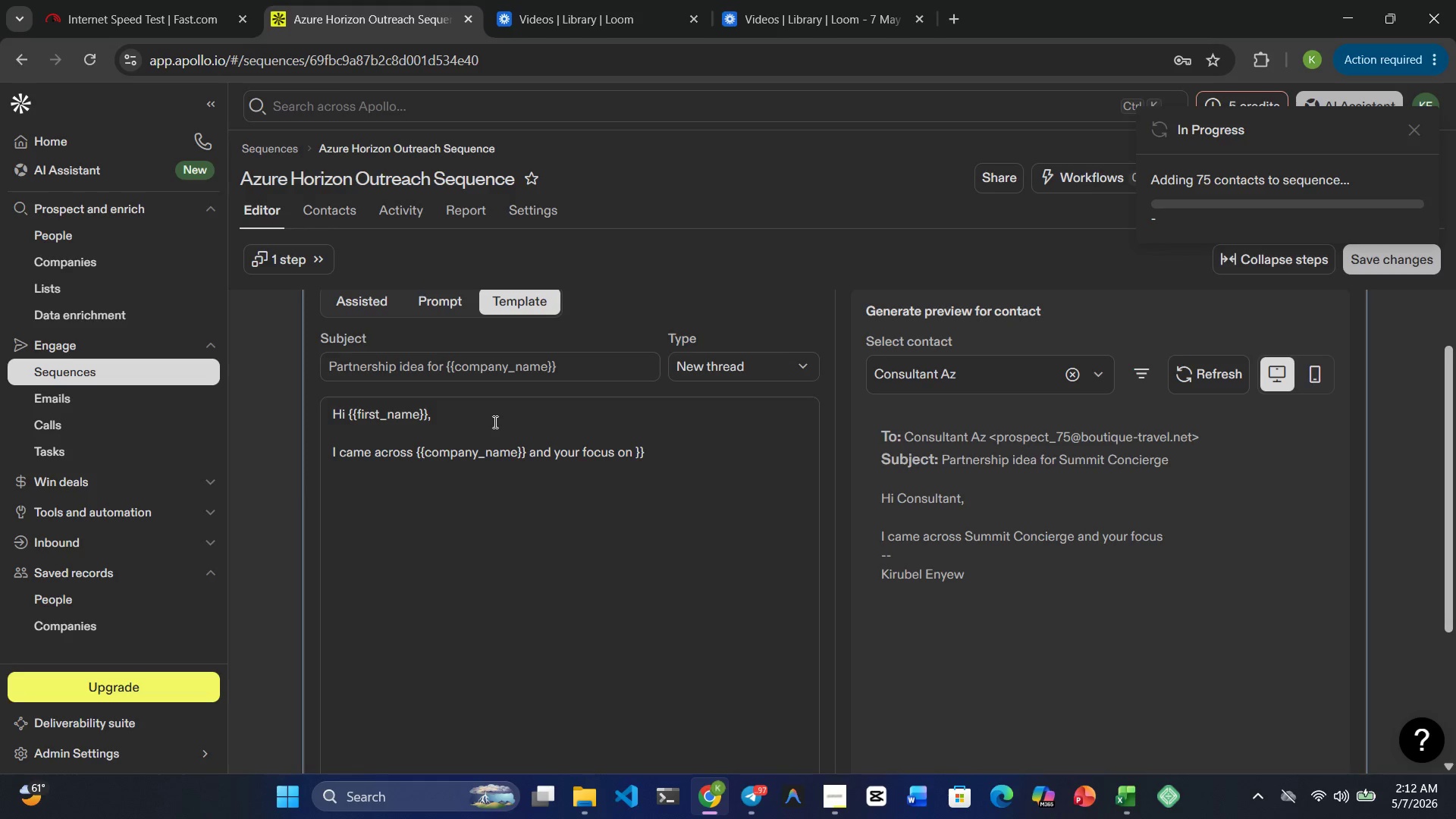 
 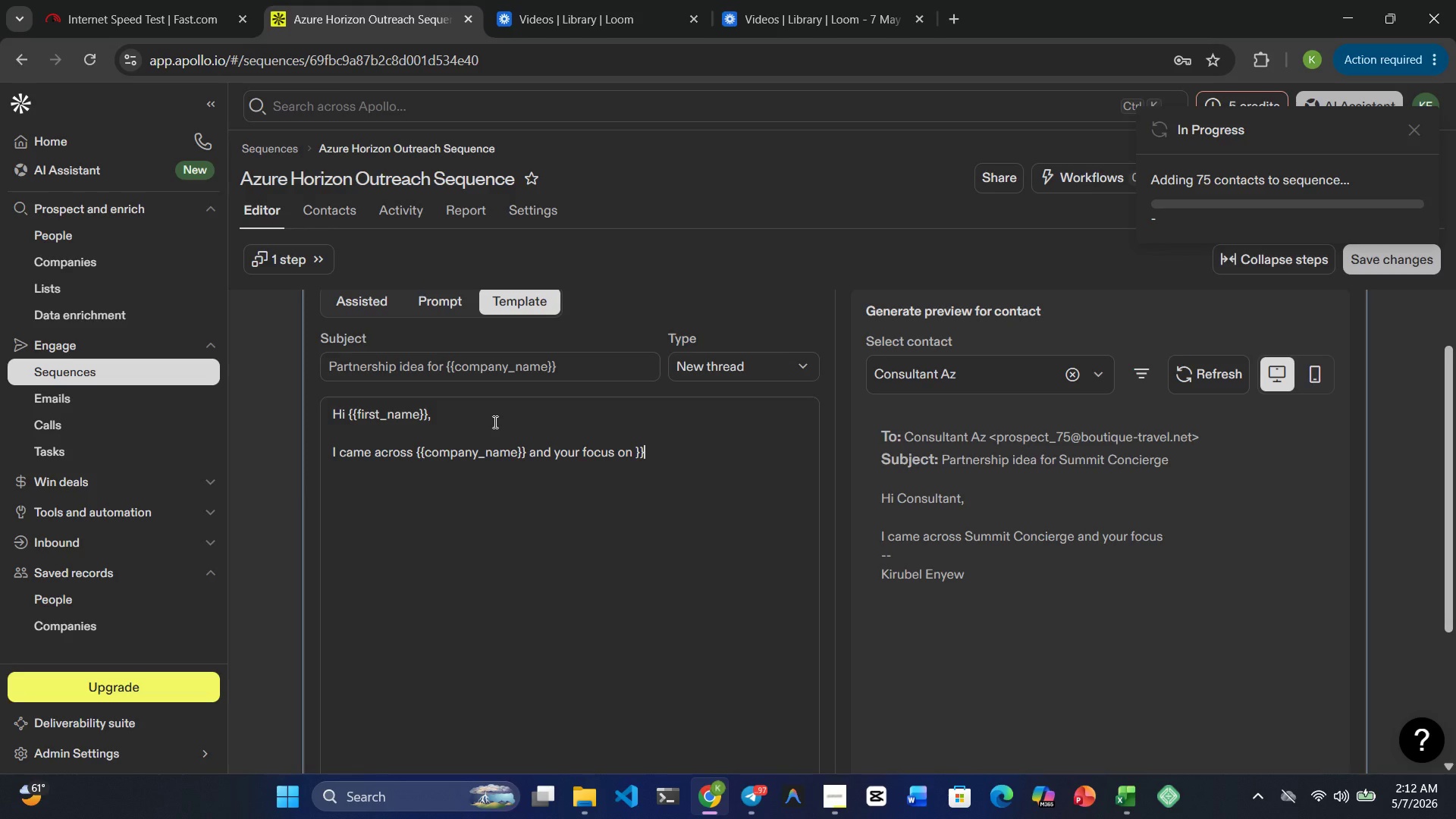 
key(Control+ControlRight)
 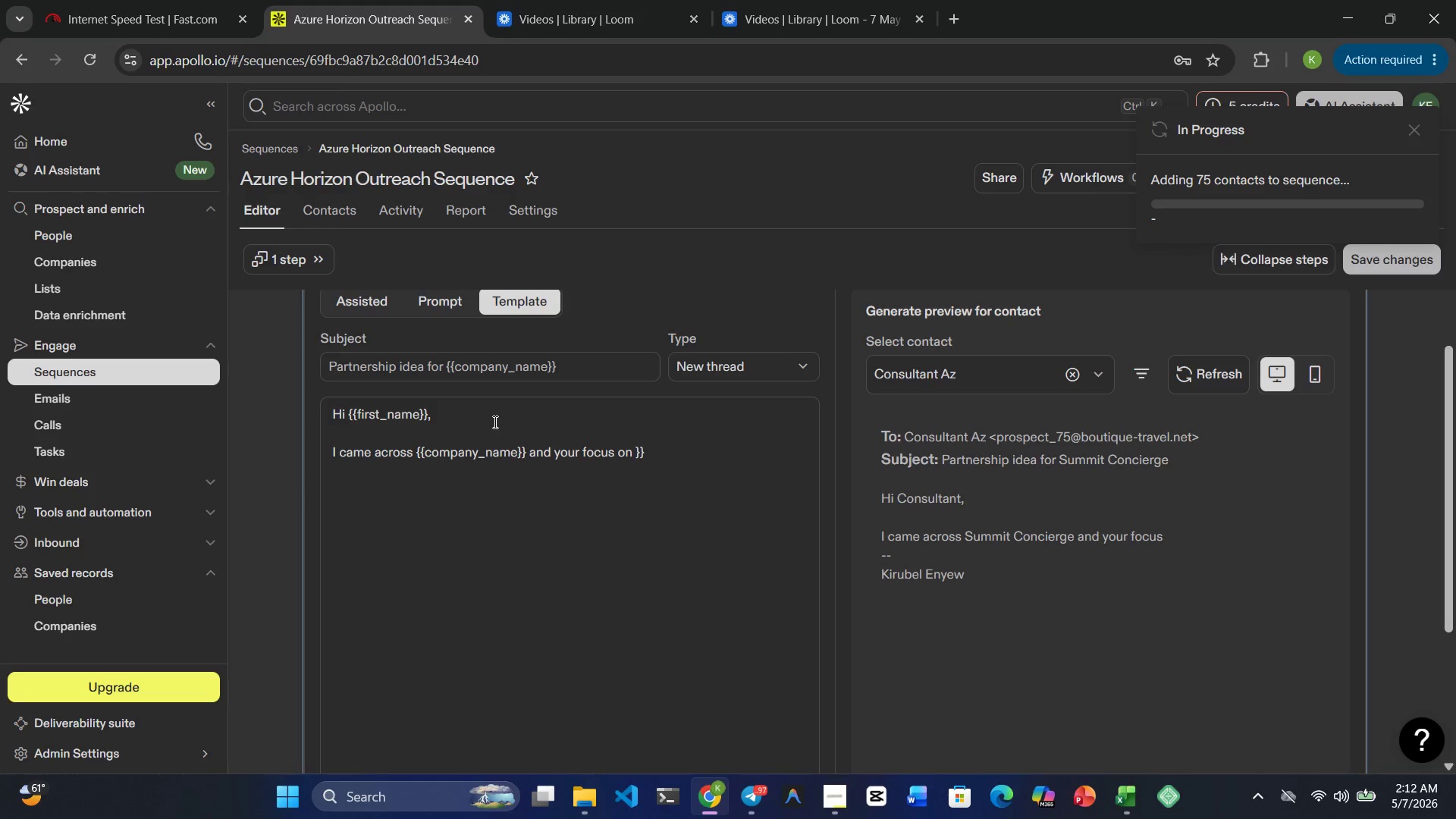 
key(Control+ControlRight)
 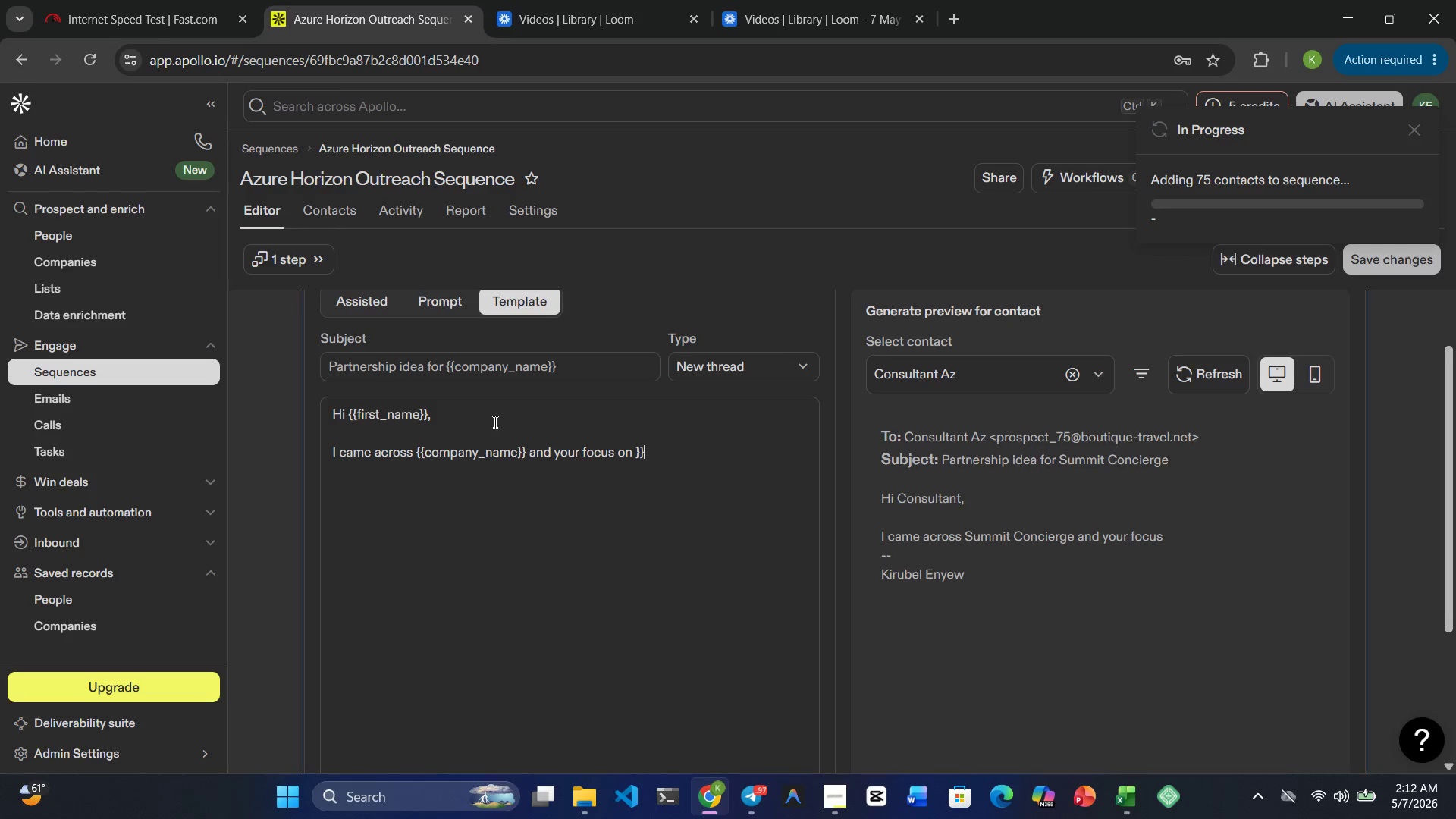 
key(ArrowLeft)
 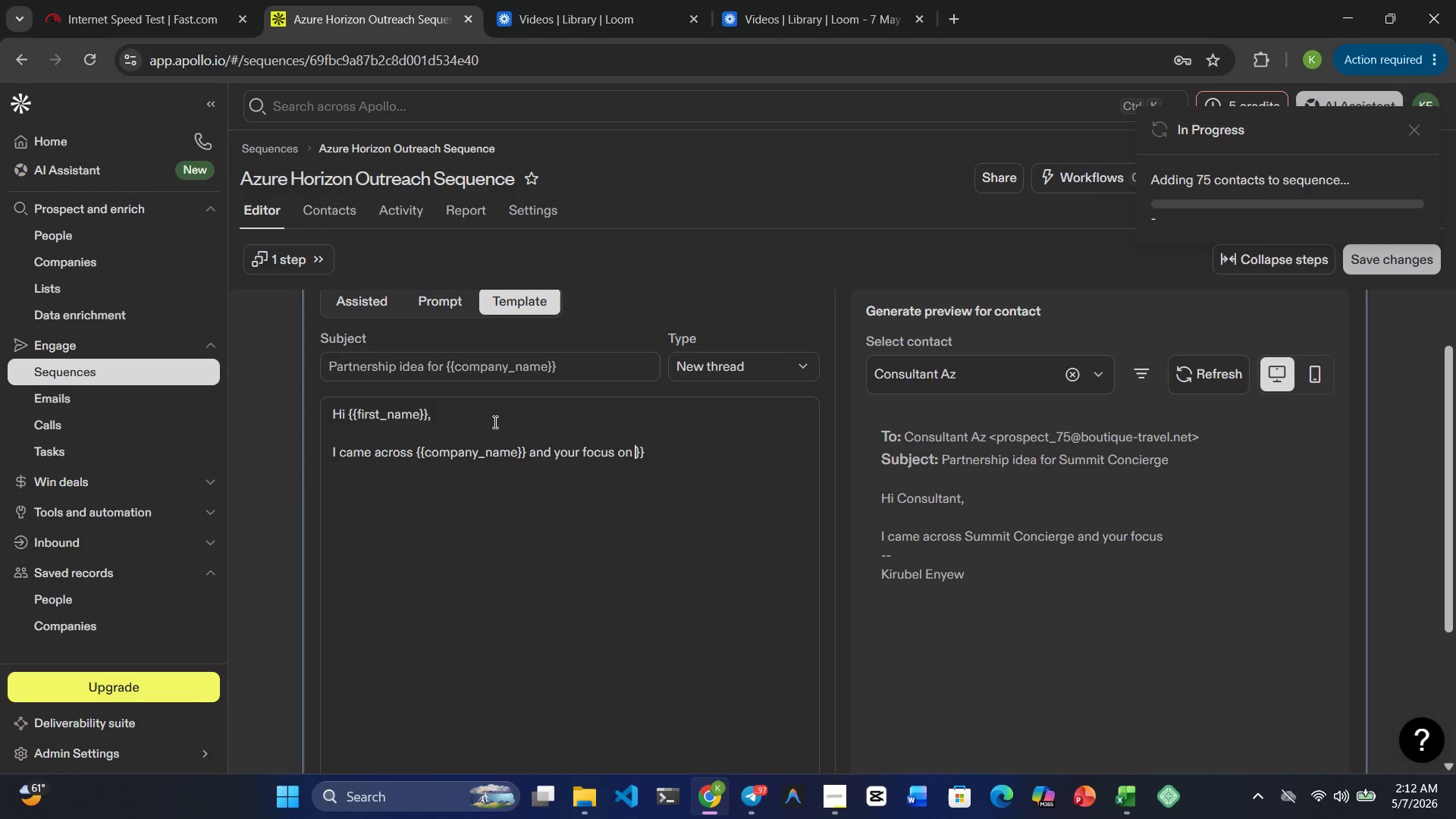 
key(ArrowLeft)
 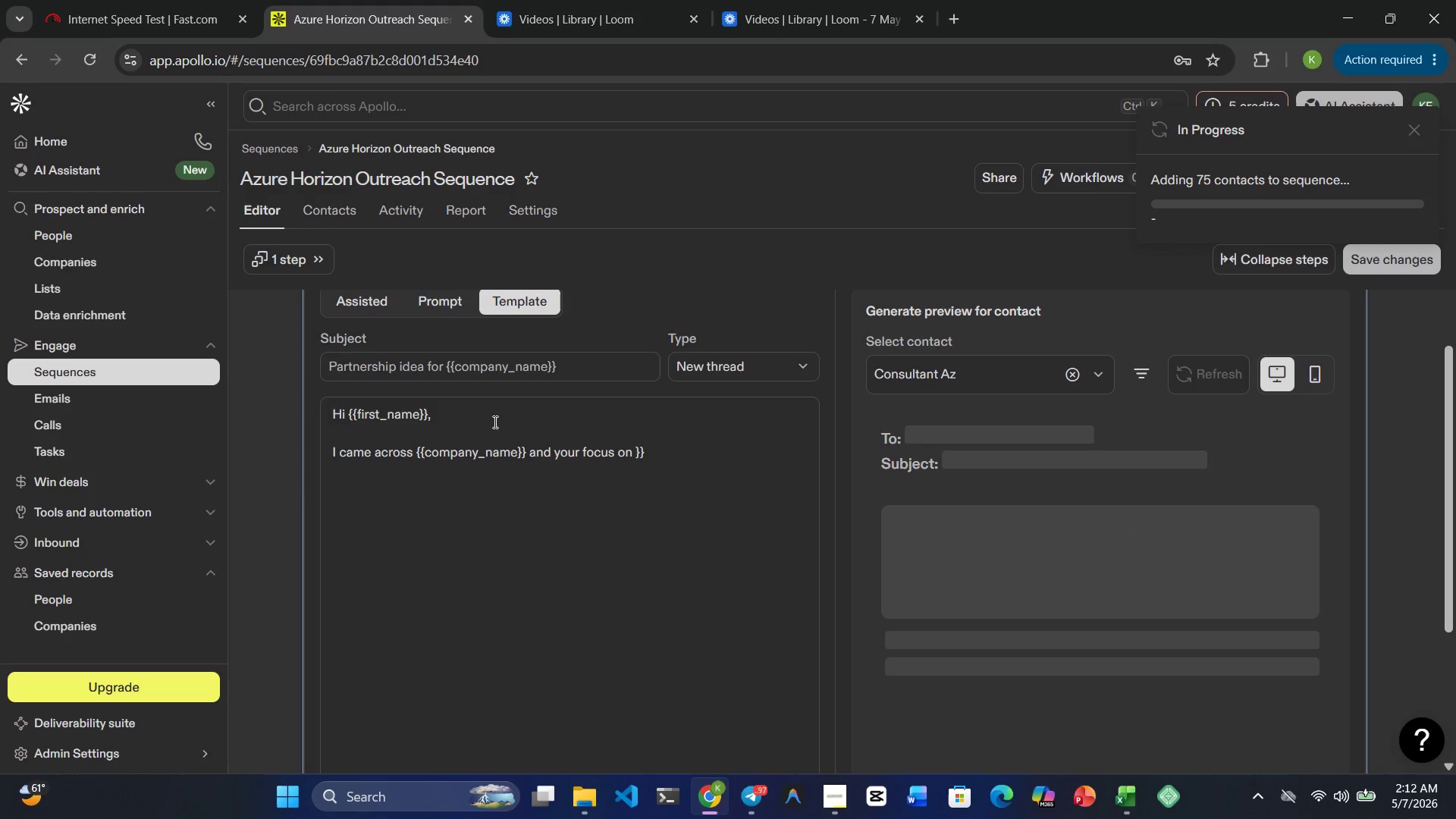 
type({{speciality)
 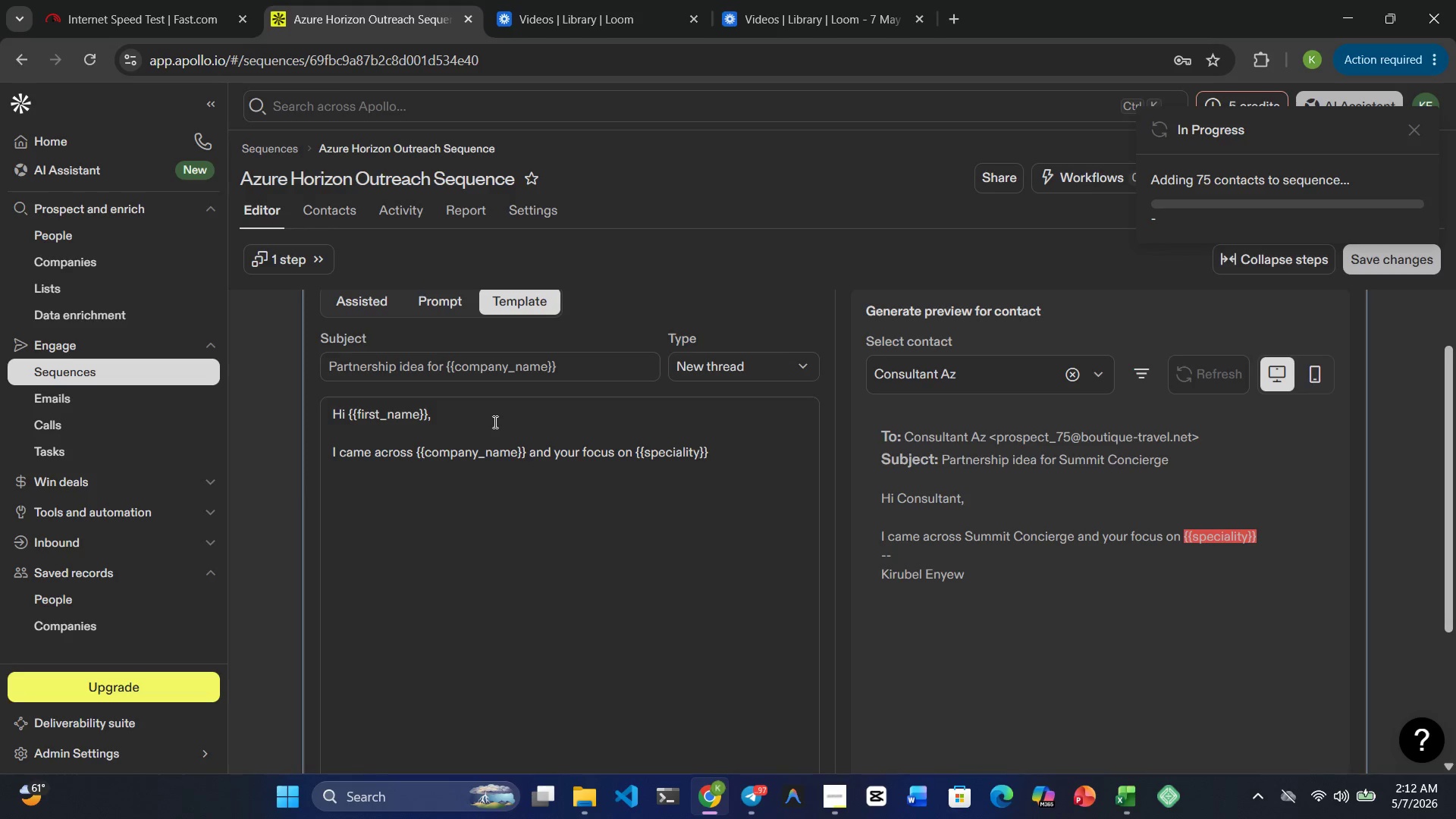 
key(ArrowLeft)
 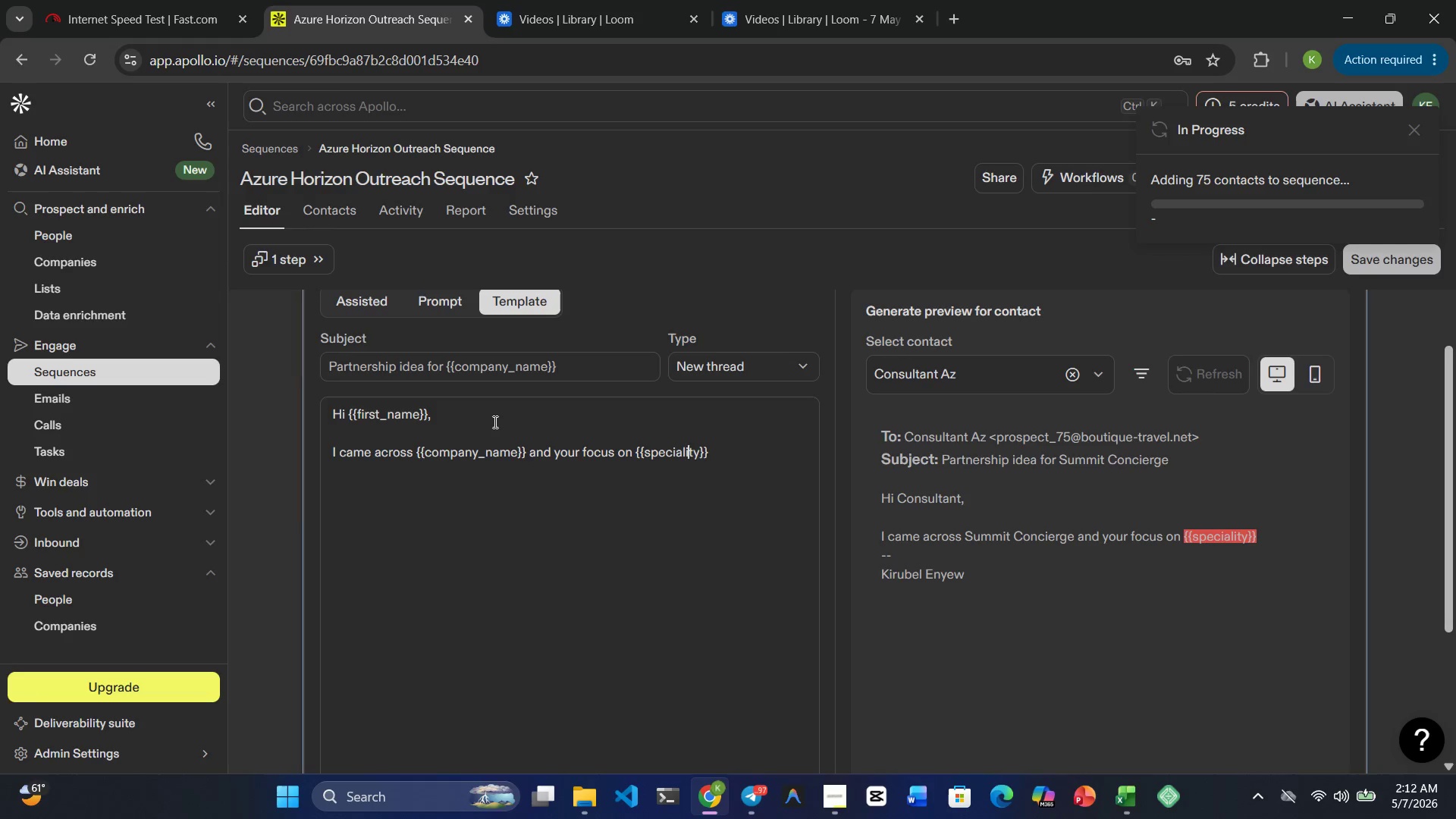 
key(ArrowLeft)
 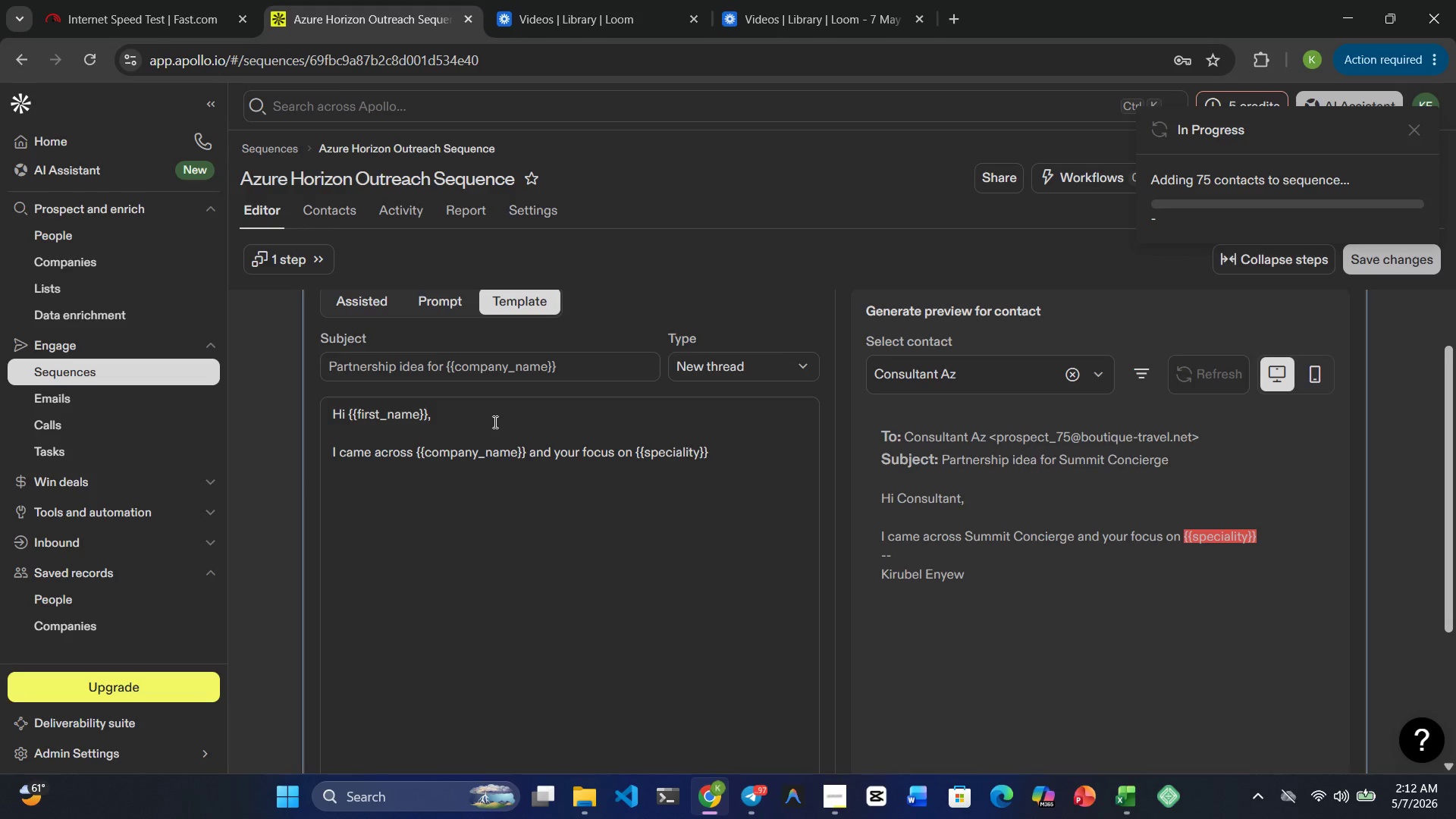 
key(Backspace)
 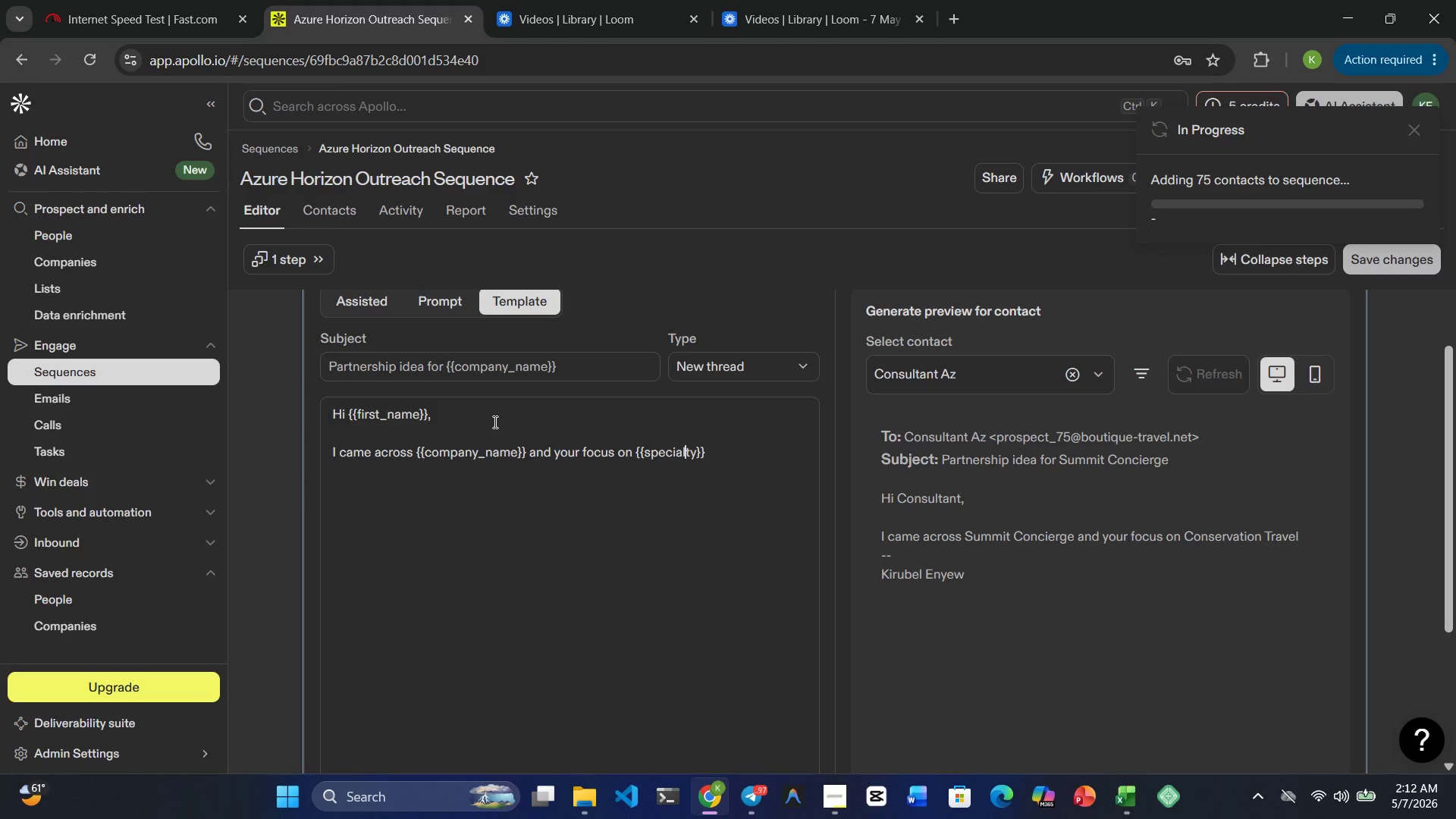 
wait(10.94)
 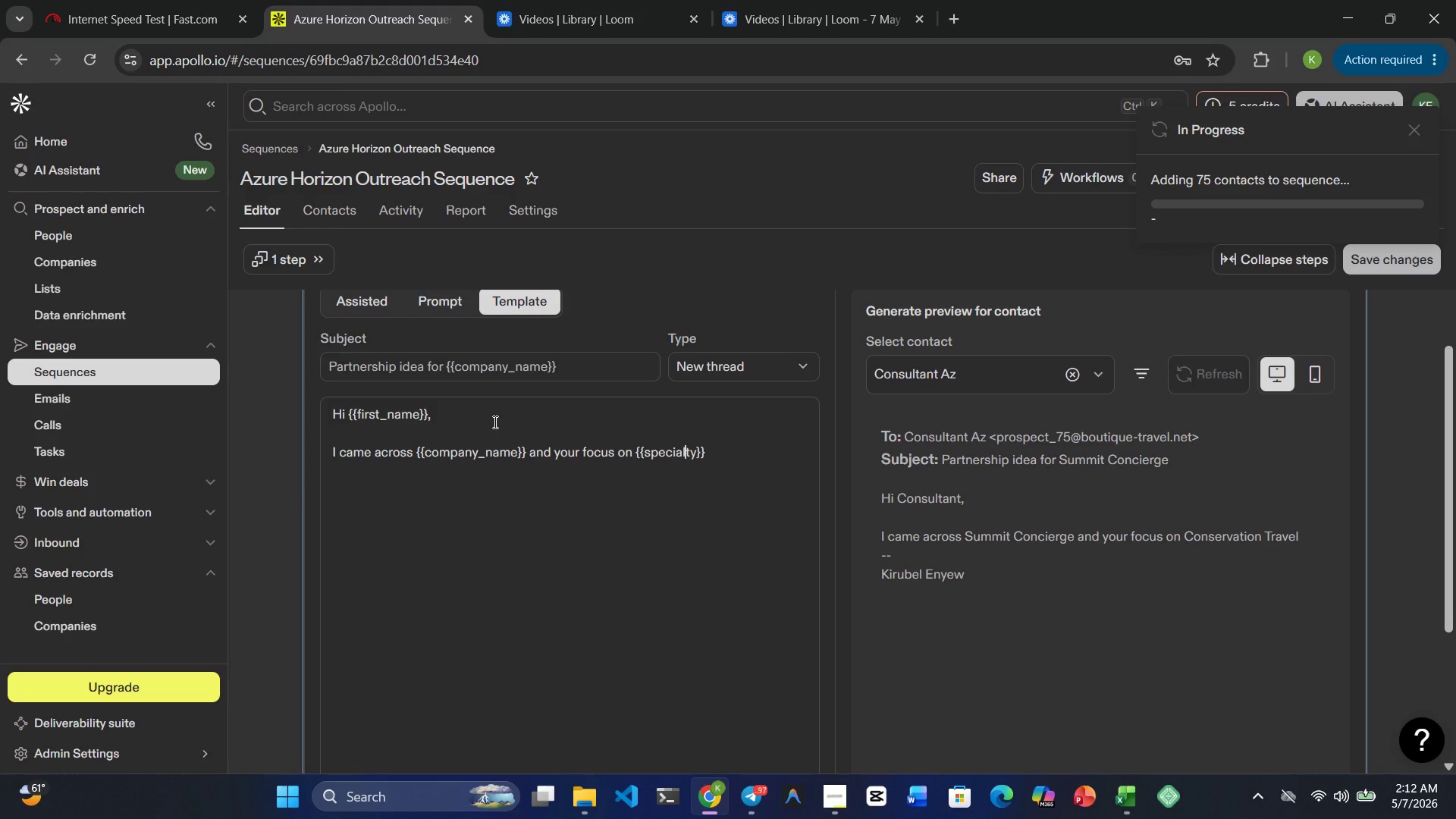 
key(ArrowRight)
 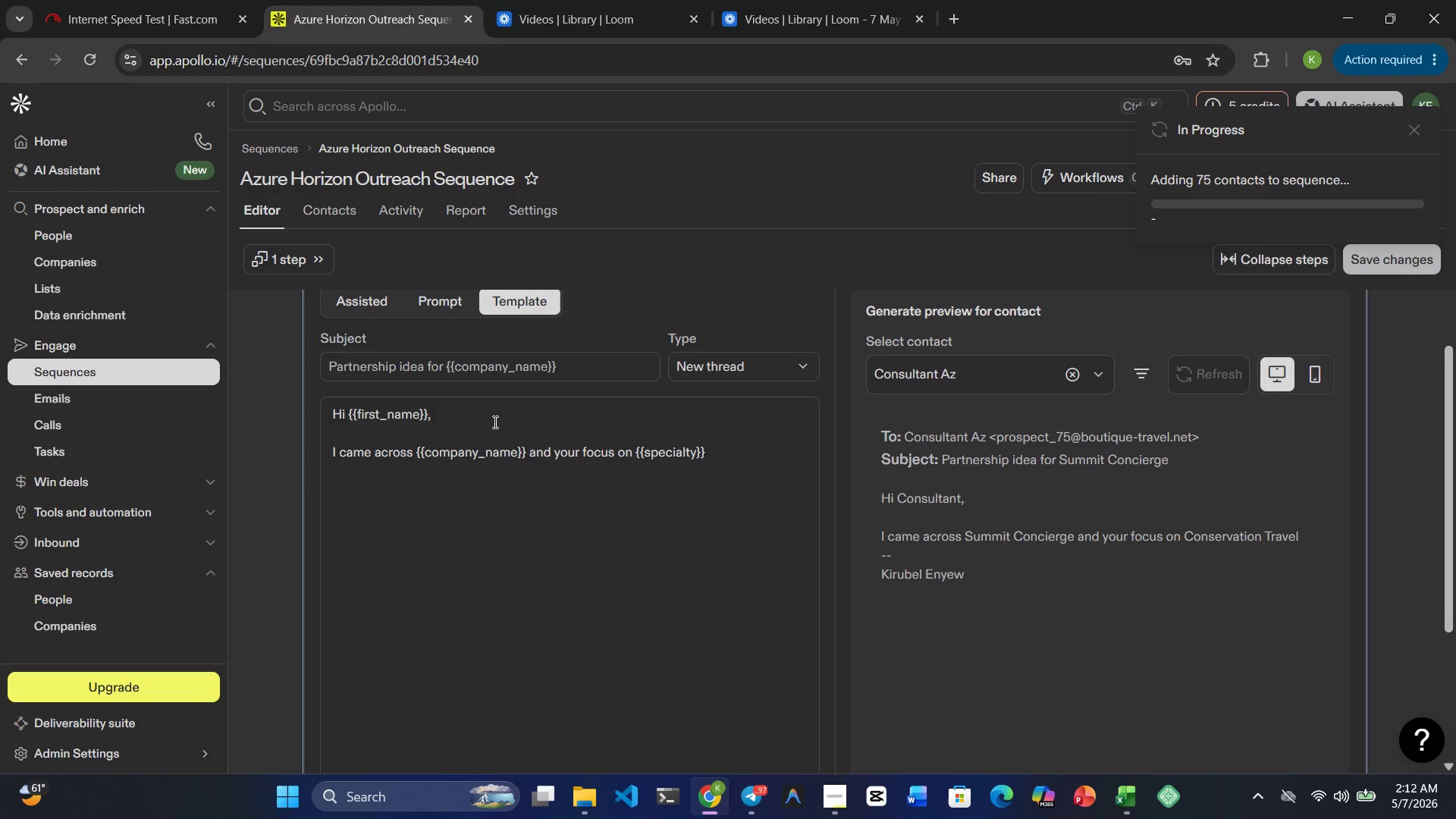 
key(ArrowRight)
 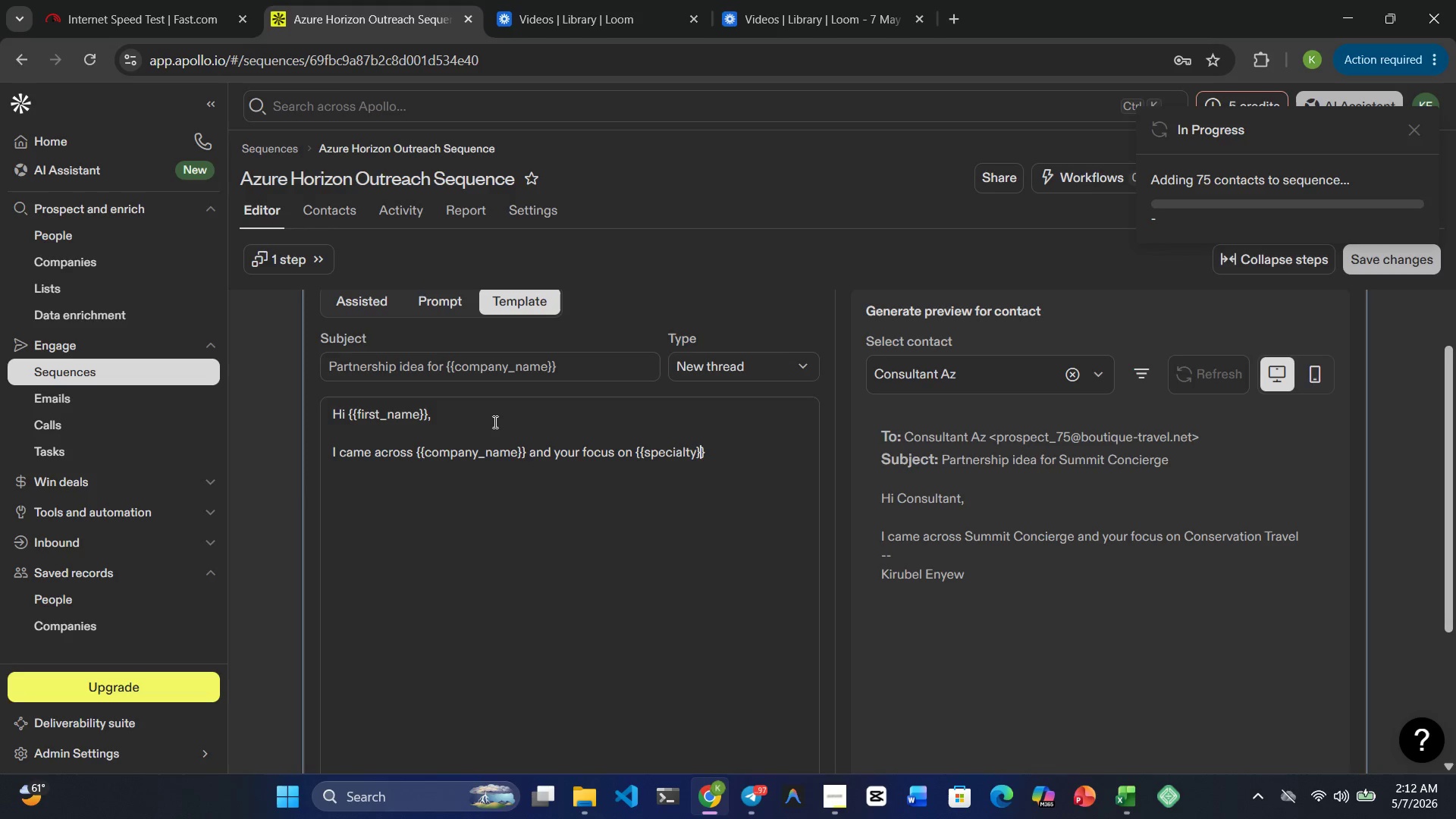 
key(ArrowRight)
 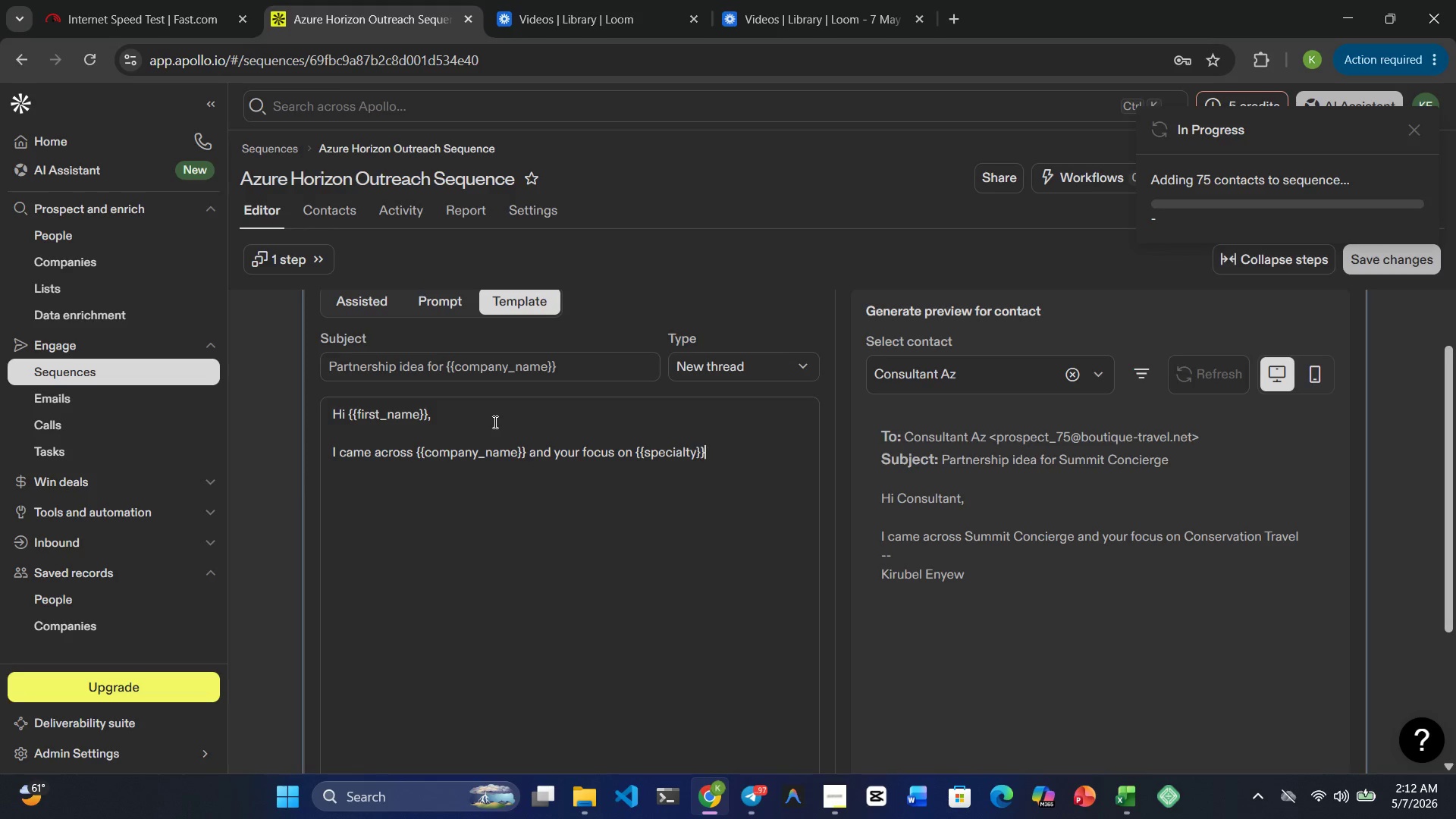 
key(ArrowRight)
 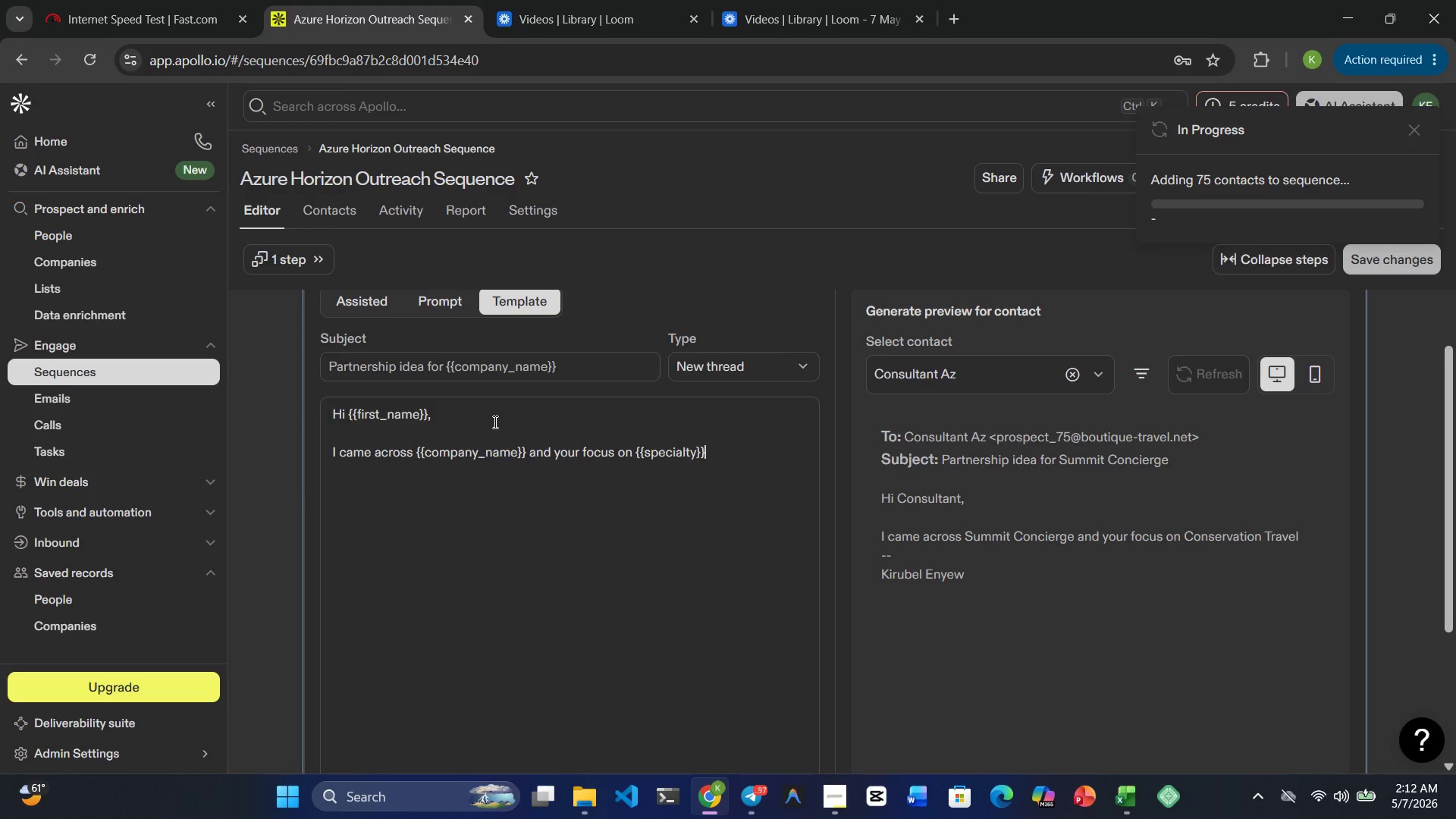 
type( - it alighns )
key(Backspace)
key(Backspace)
key(Backspace)
key(Backspace)
type(ns closely )
 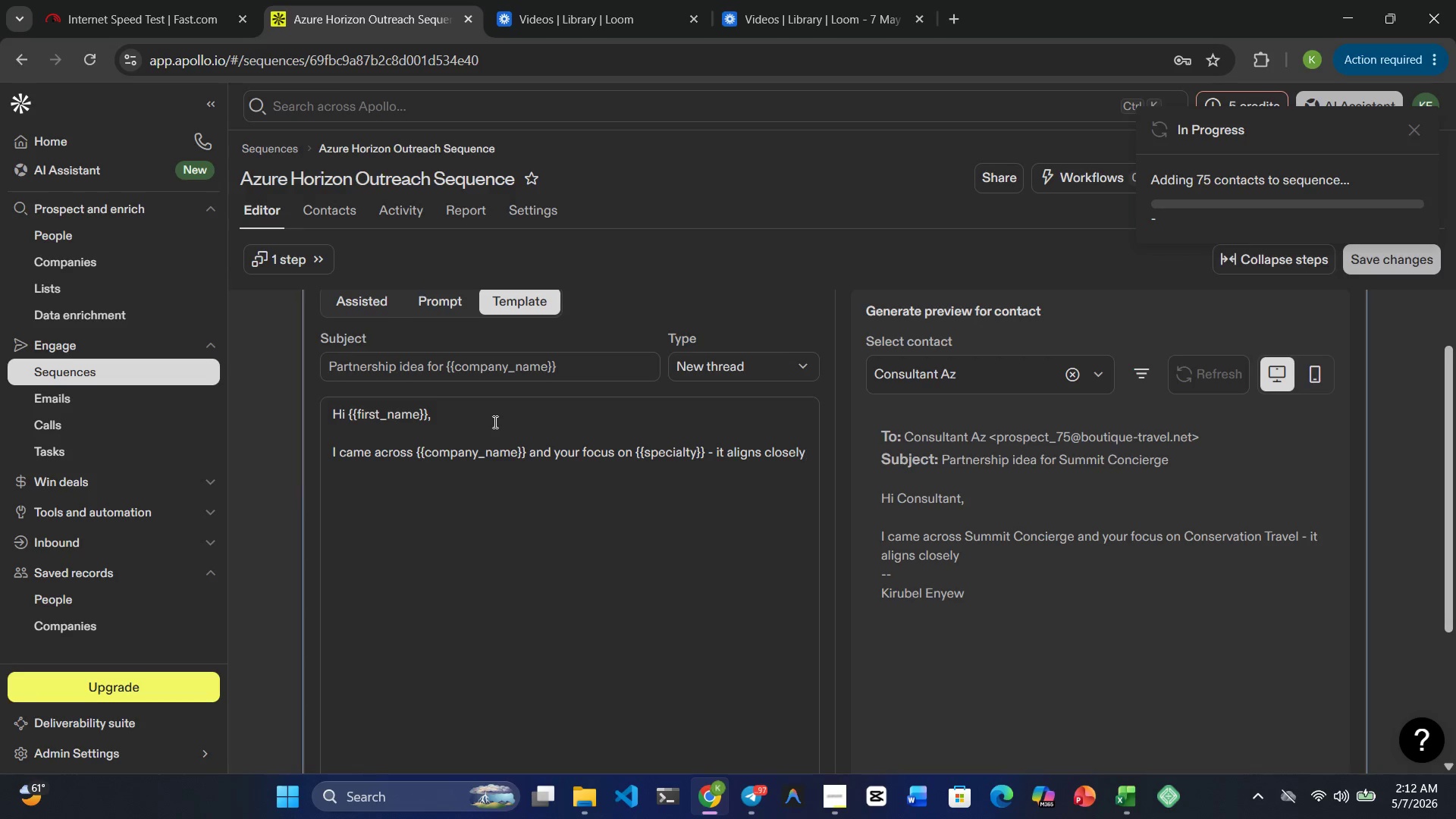 
type(with the type of partner )
key(Backspace)
type(a )
key(Backspace)
key(Backspace)
type(s )
 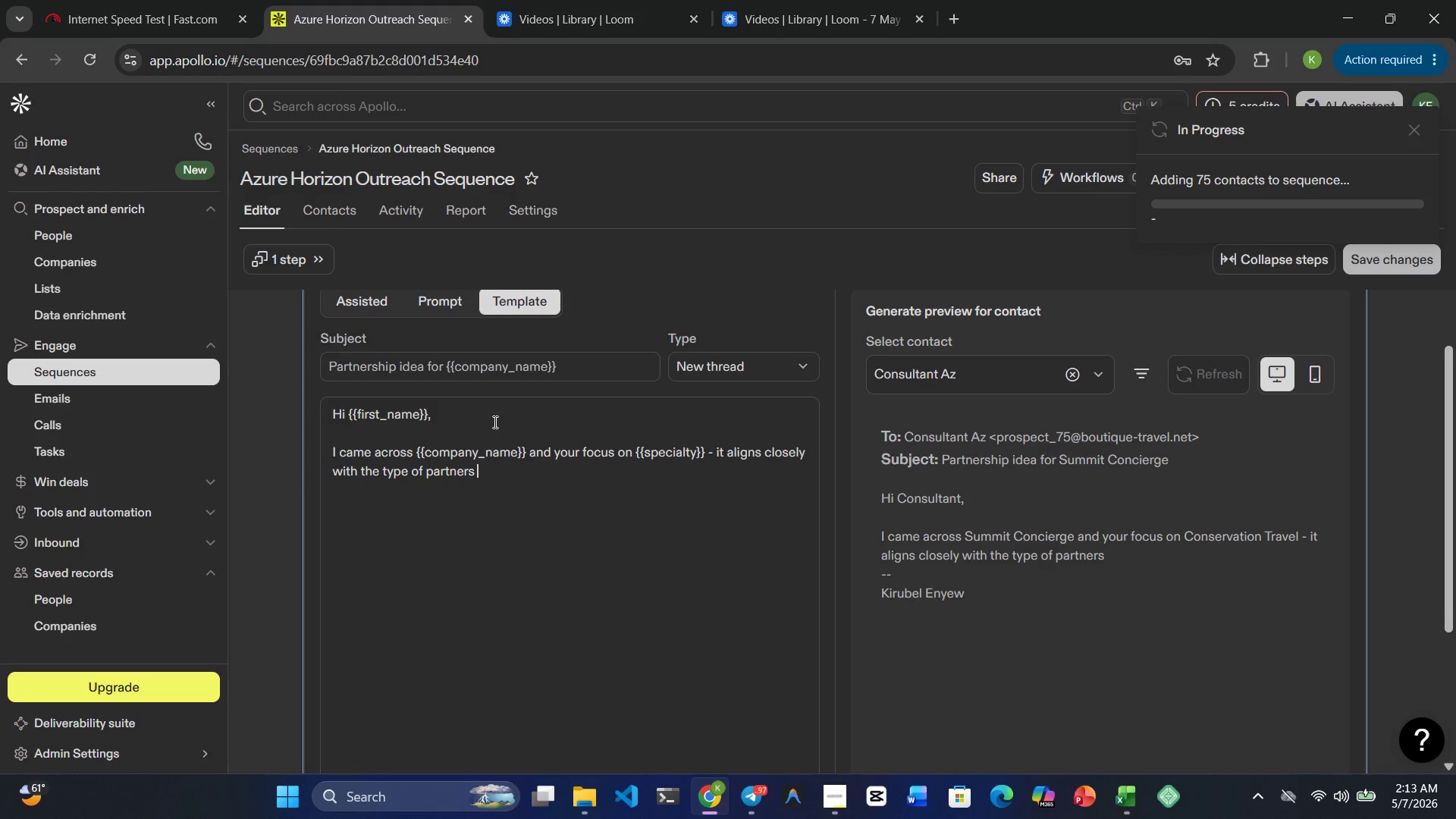 
type(we're working )
 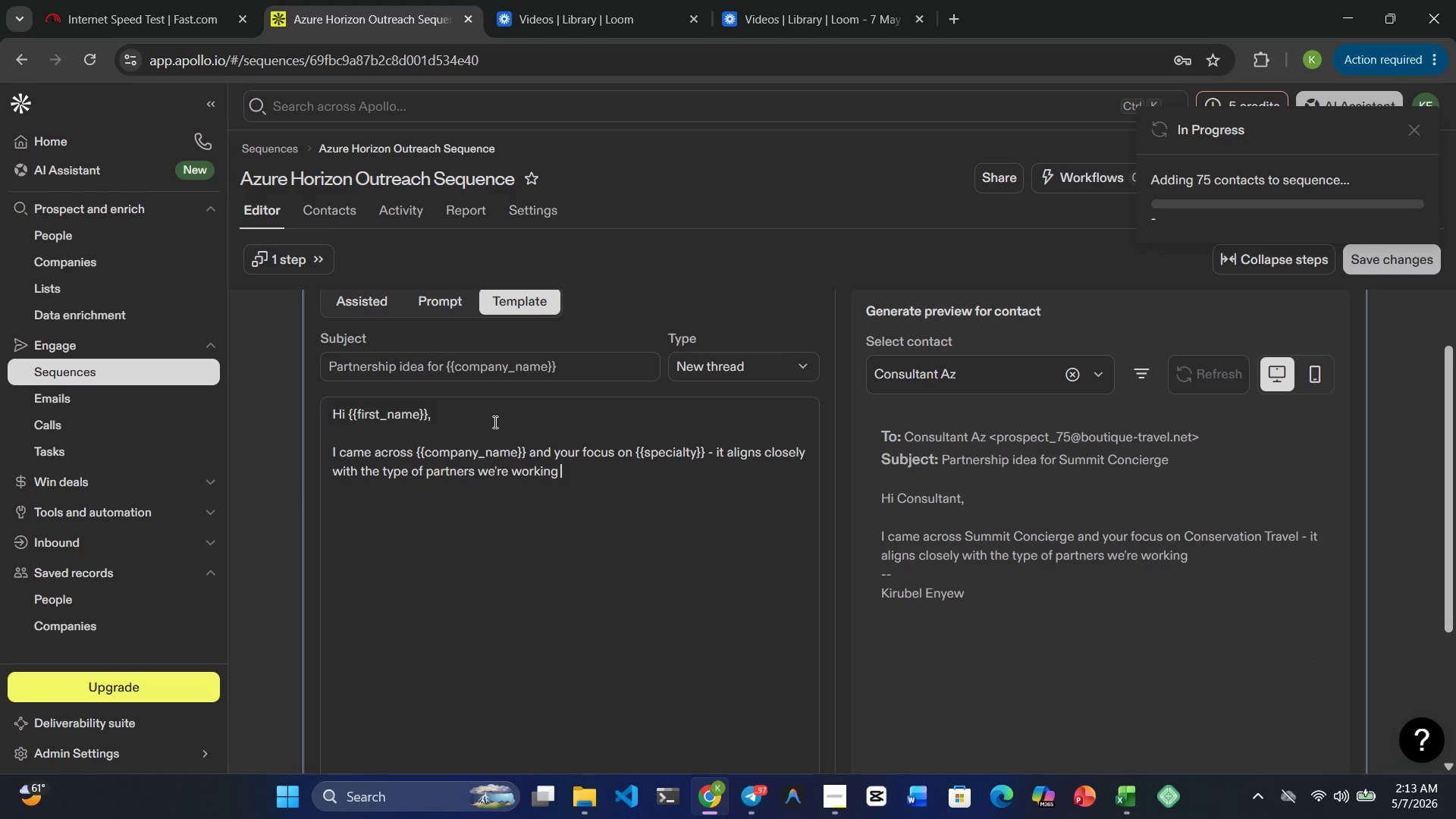 
type(with at azur =w)
key(Backspace)
key(Backspace)
key(Backspace)
type(e )
 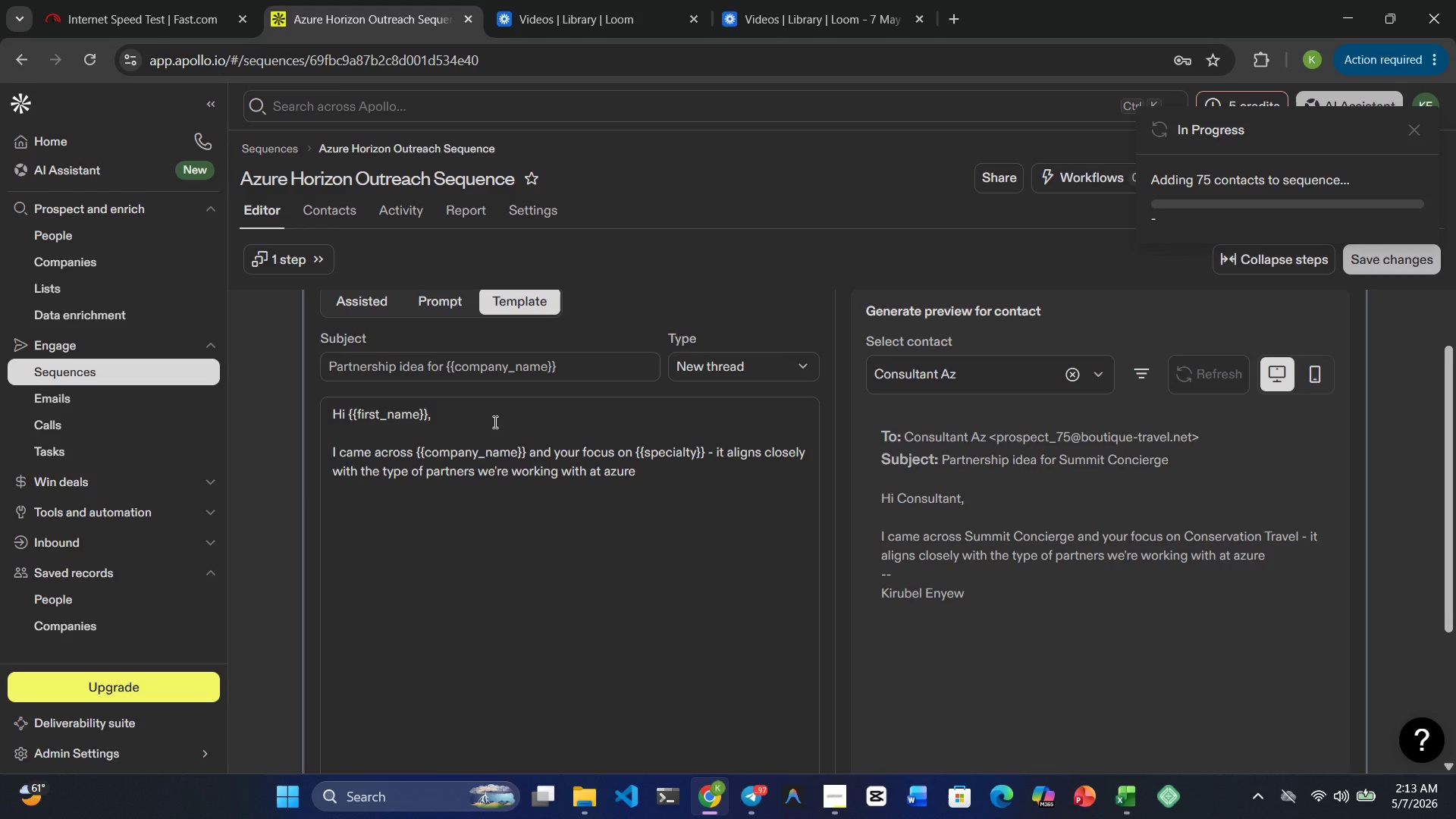 
type(horizo )
key(Backspace)
key(Backspace)
key(Backspace)
key(Backspace)
key(Backspace)
key(Backspace)
key(Backspace)
type(Horizon Ex)
 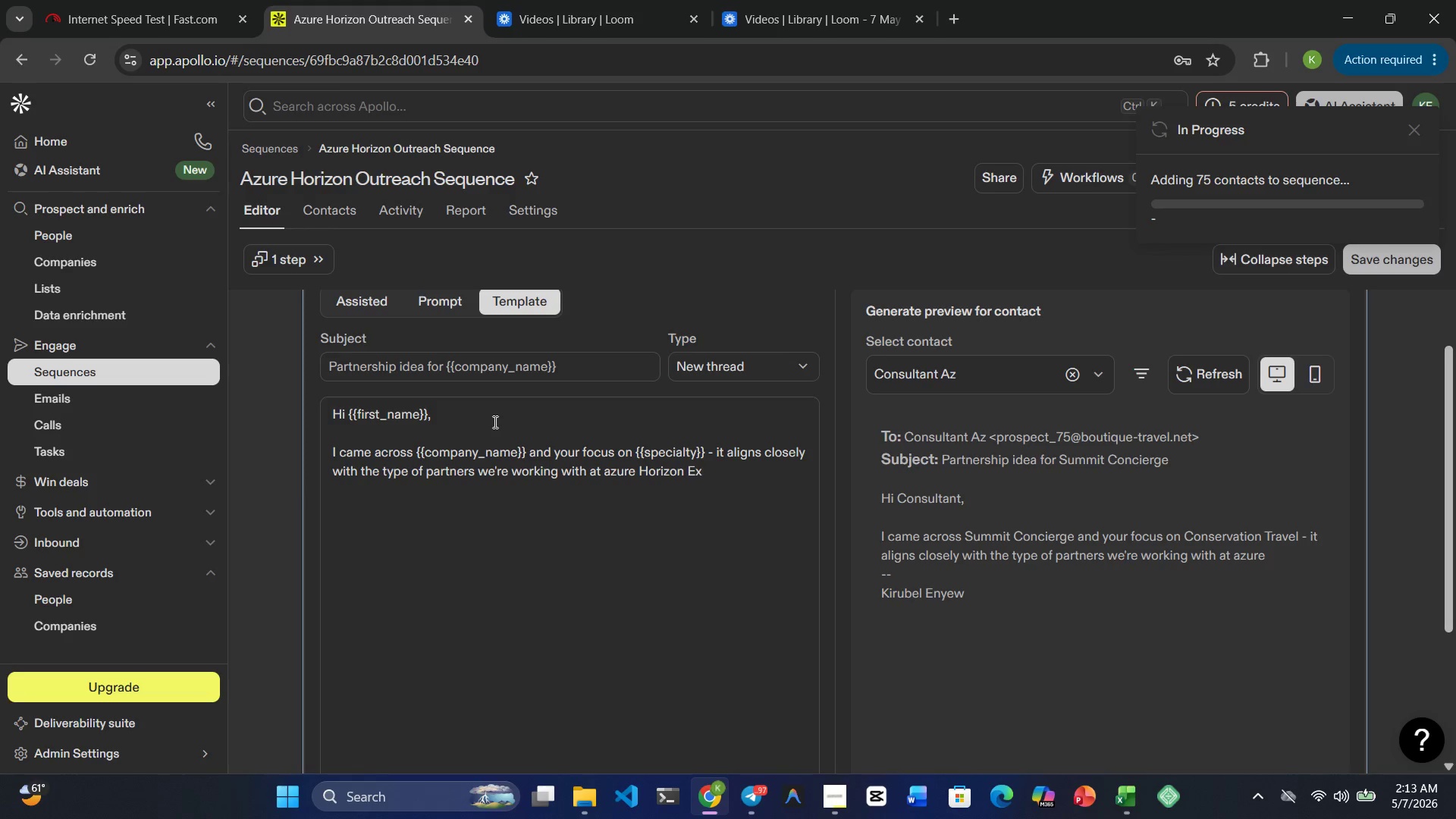 
wait(6.22)
 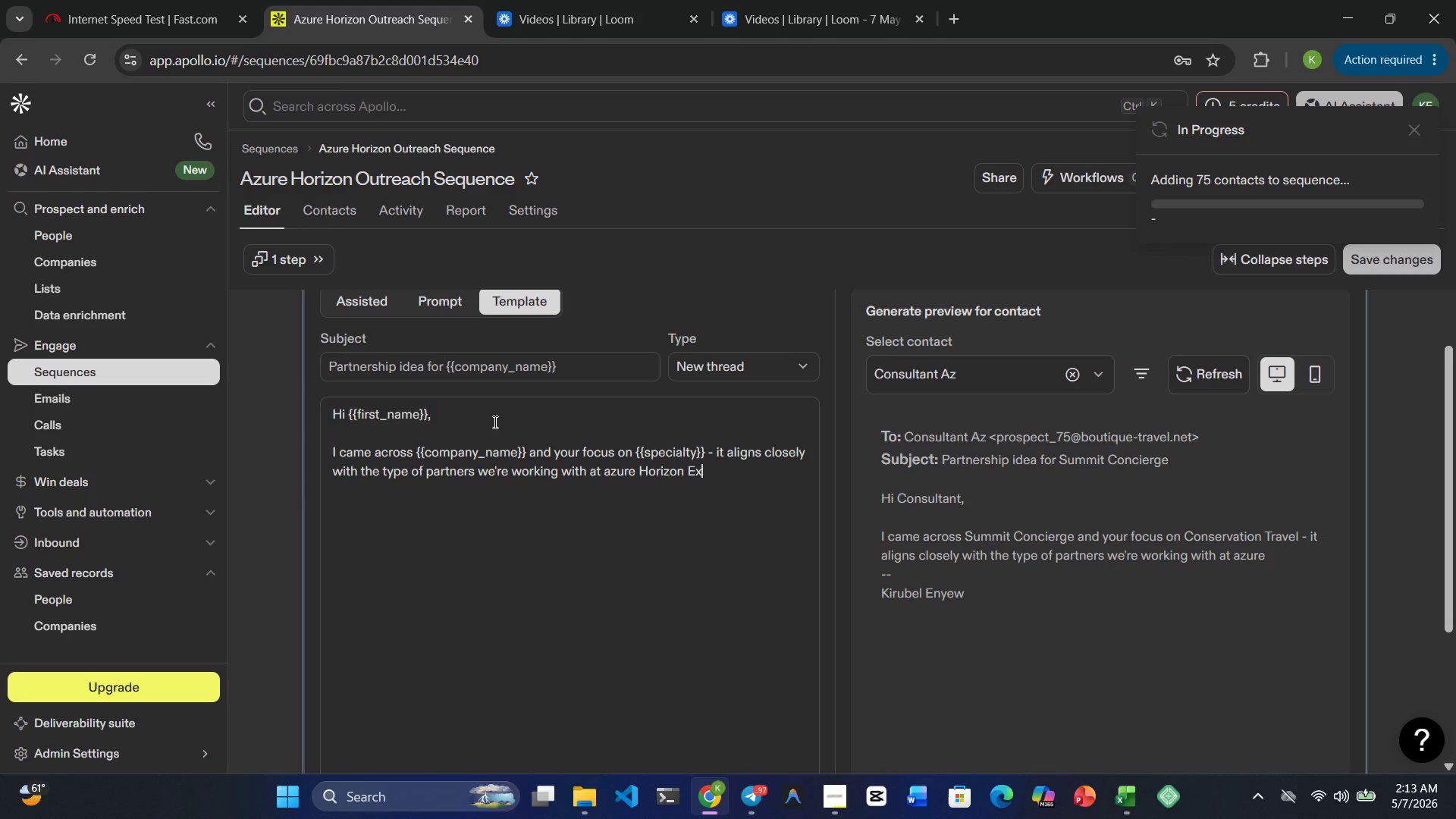 
type(peditions.)
 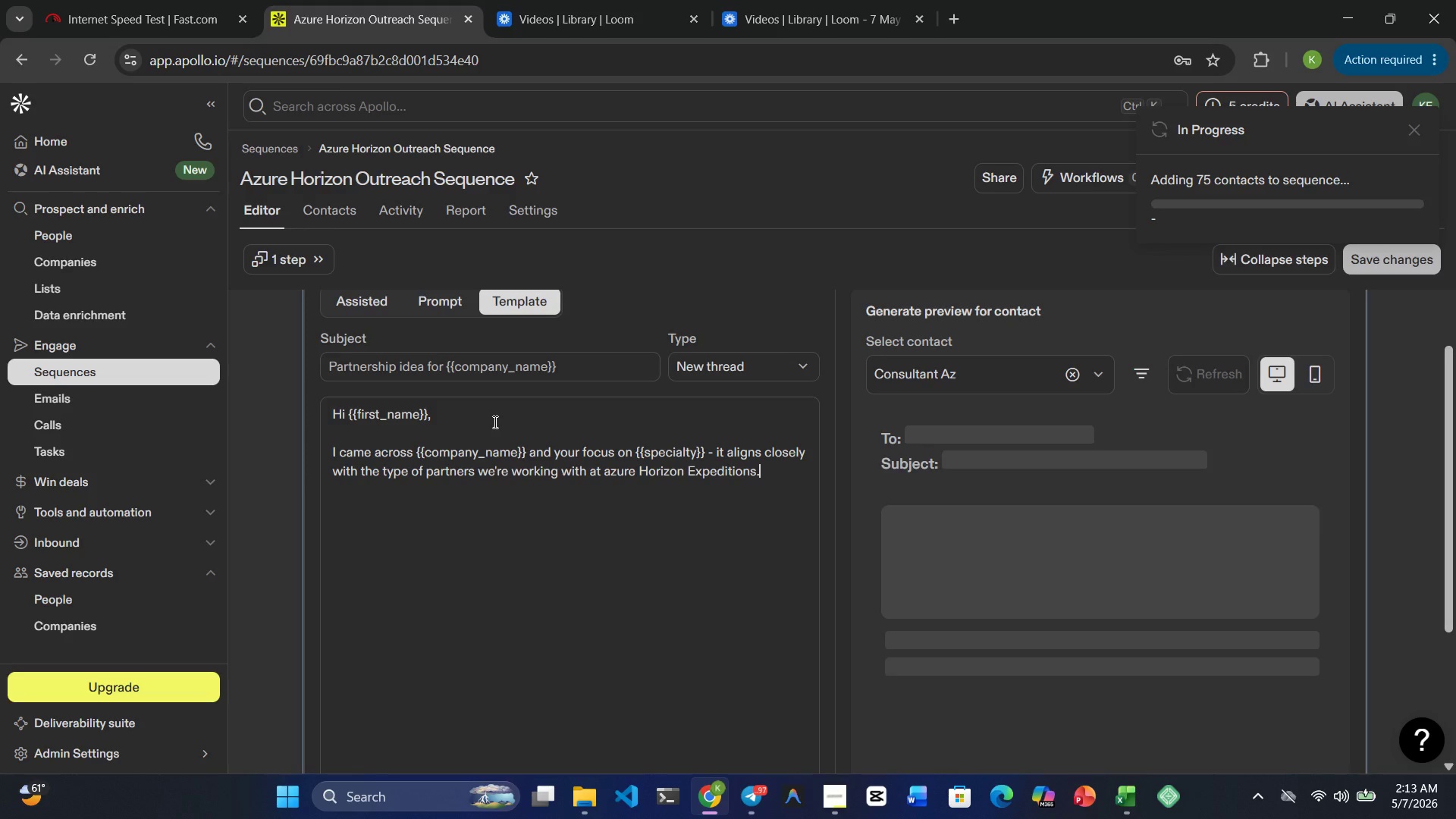 
key(Enter)
 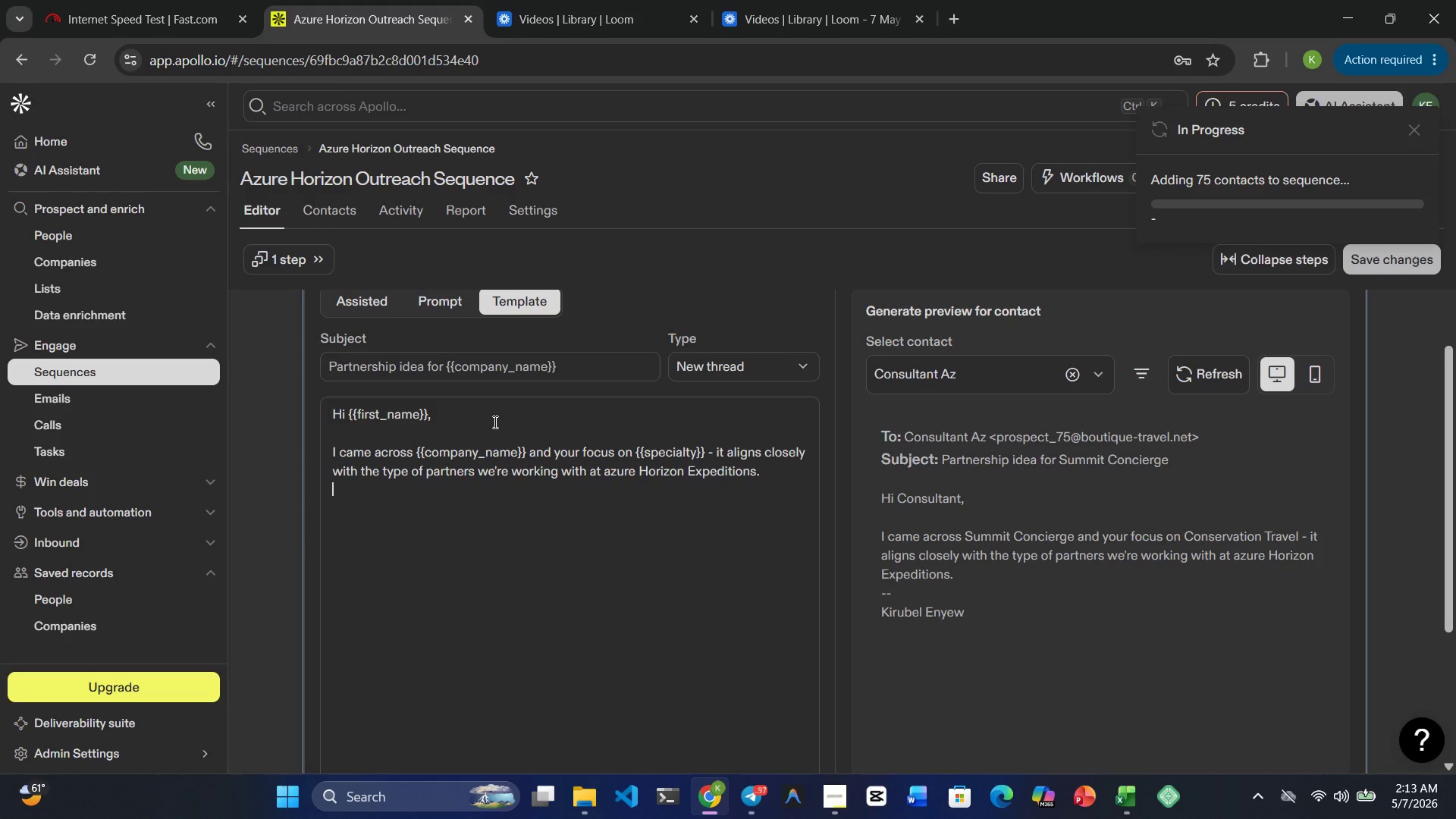 
key(Enter)
 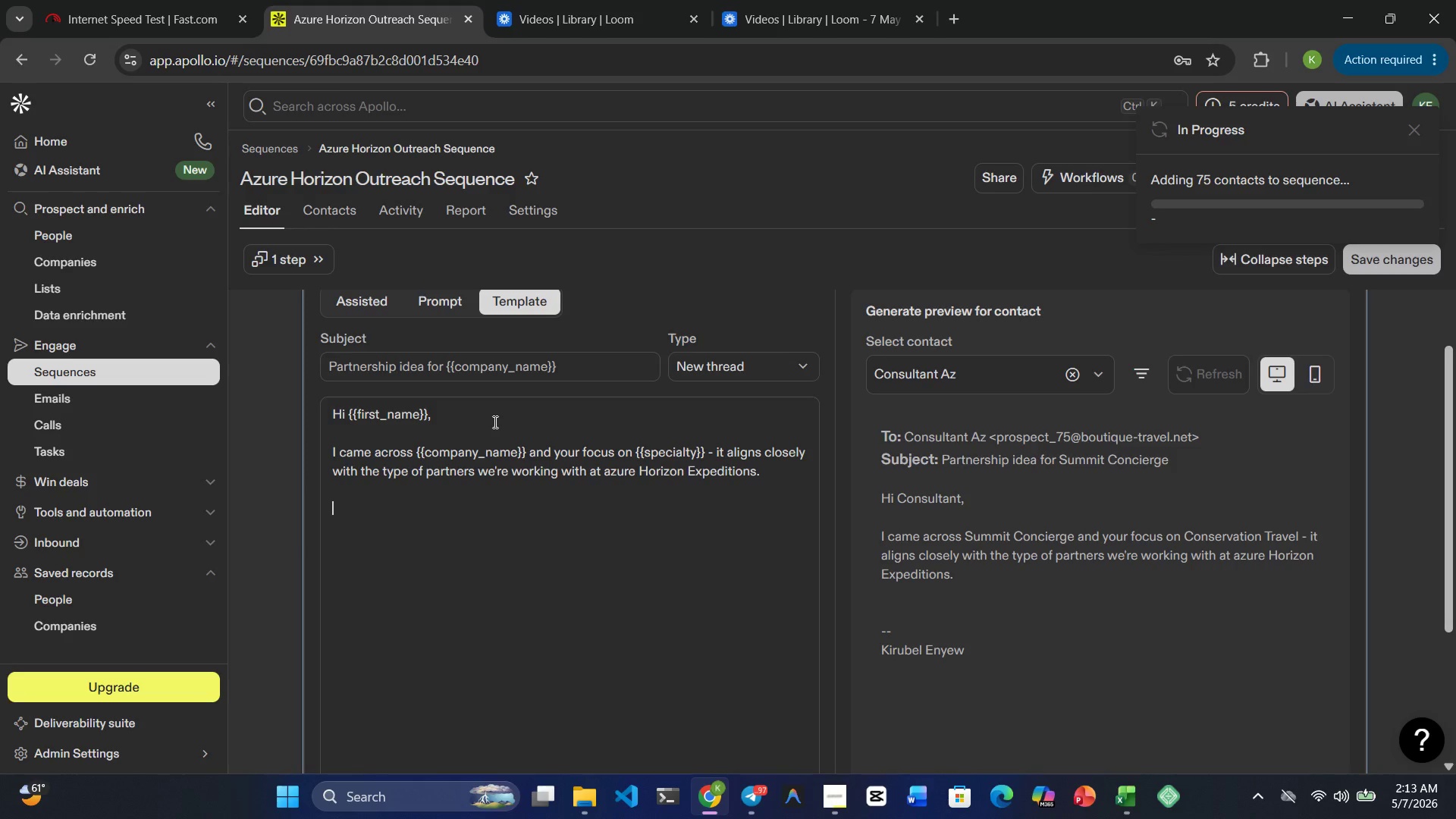 
type(We')
 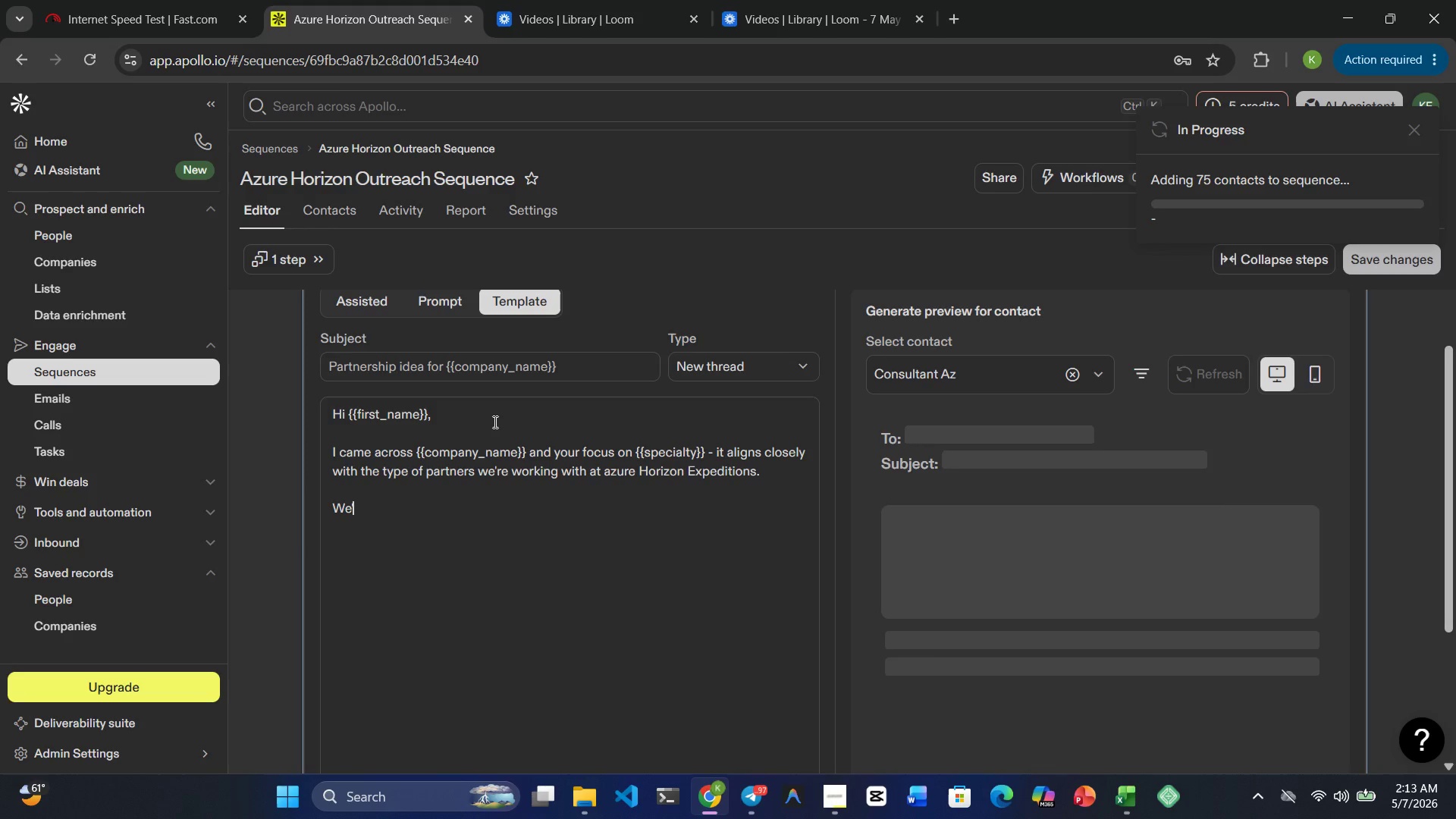 
type(ve launched new 2024 eco-luxury )
 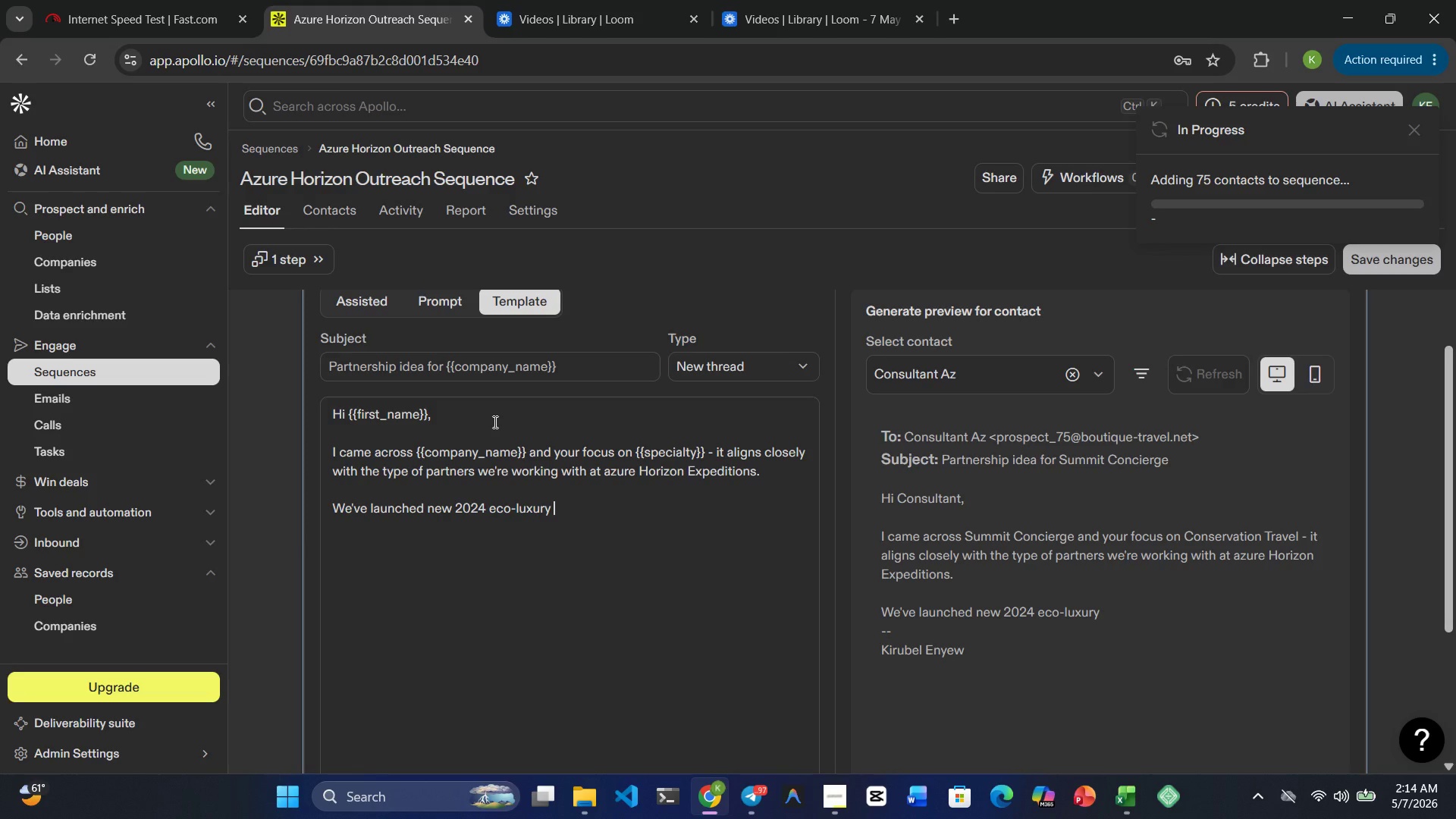 
type(trekking )
 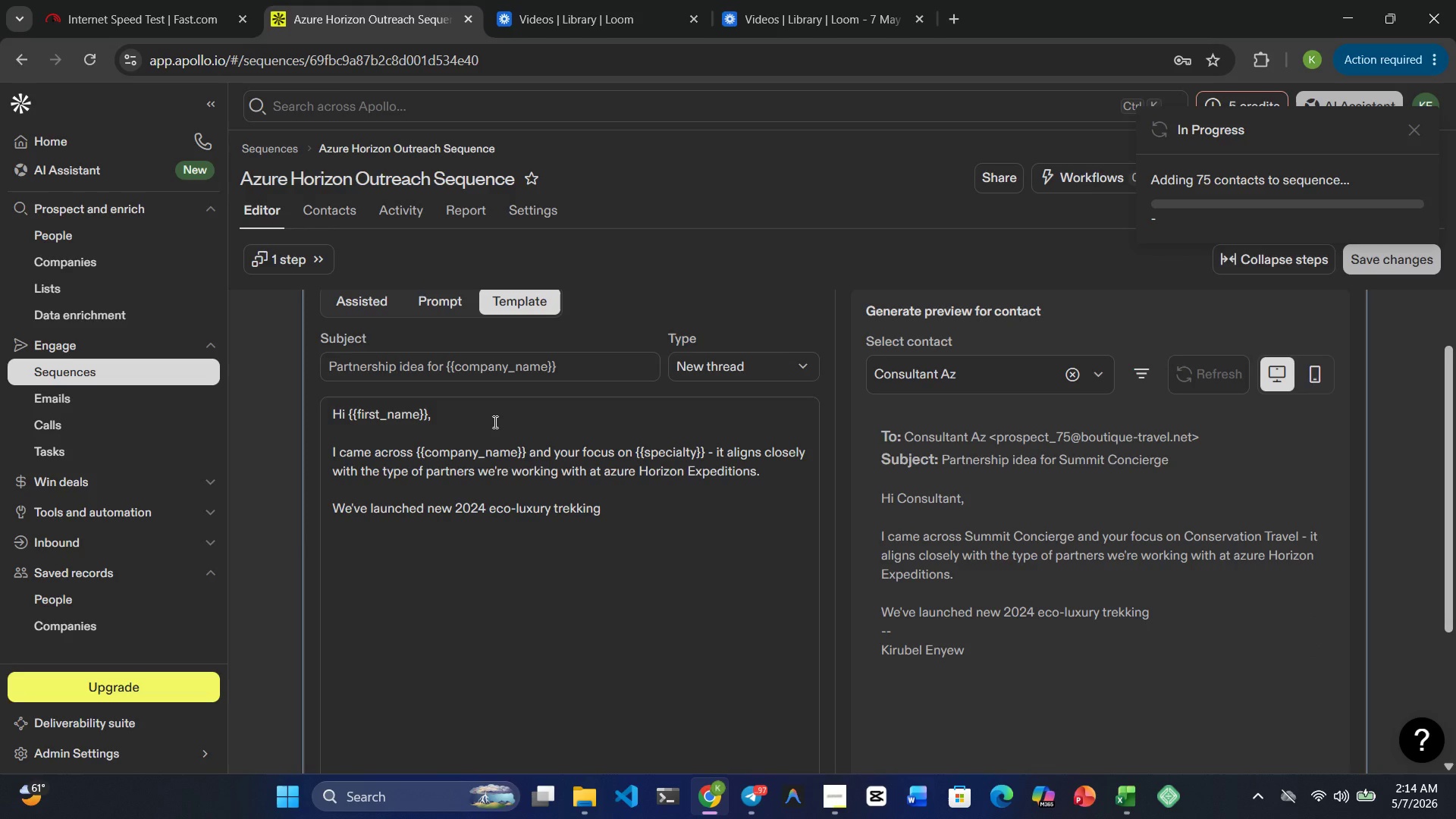 
wait(5.19)
 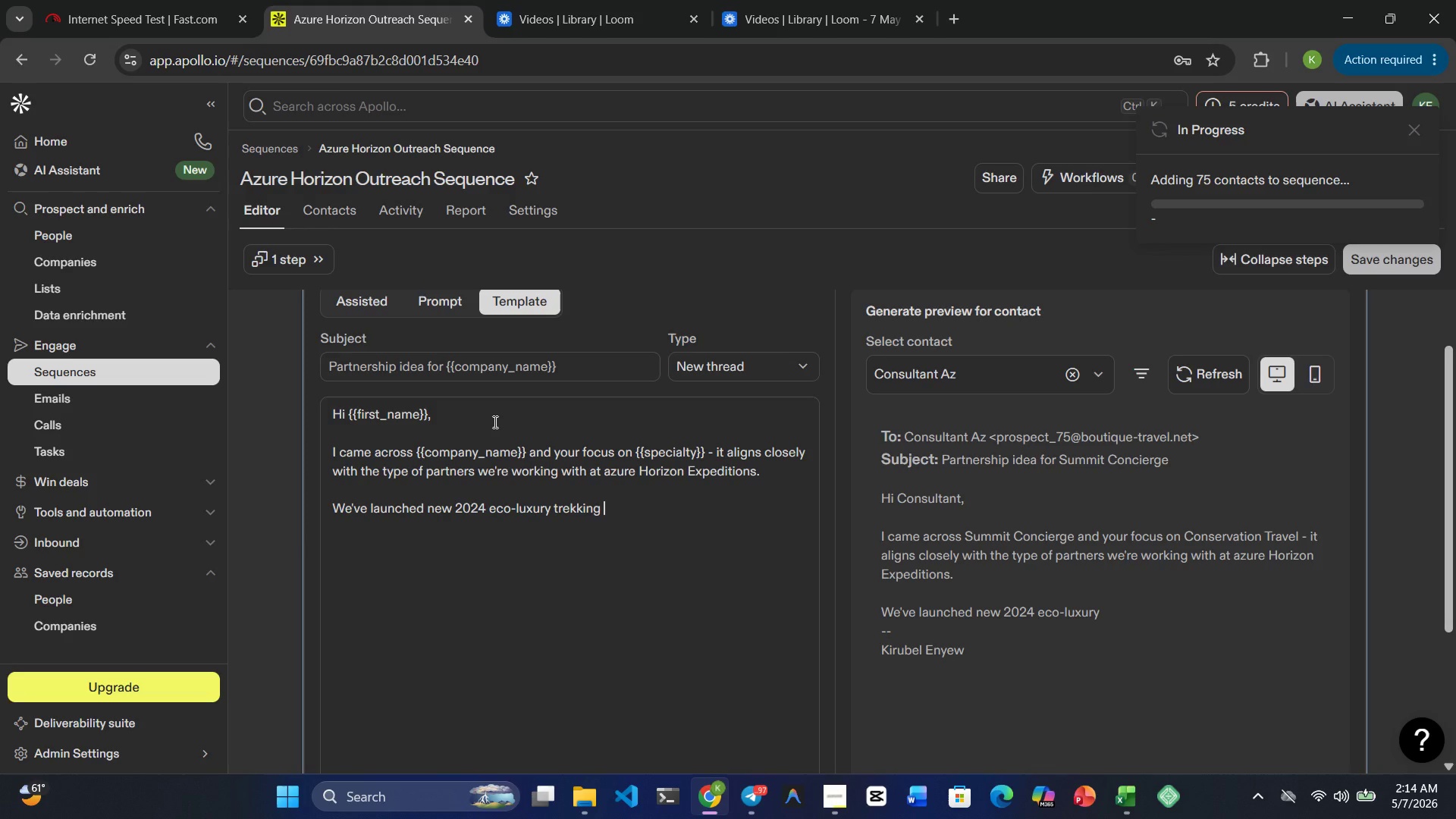 
type(iti)
 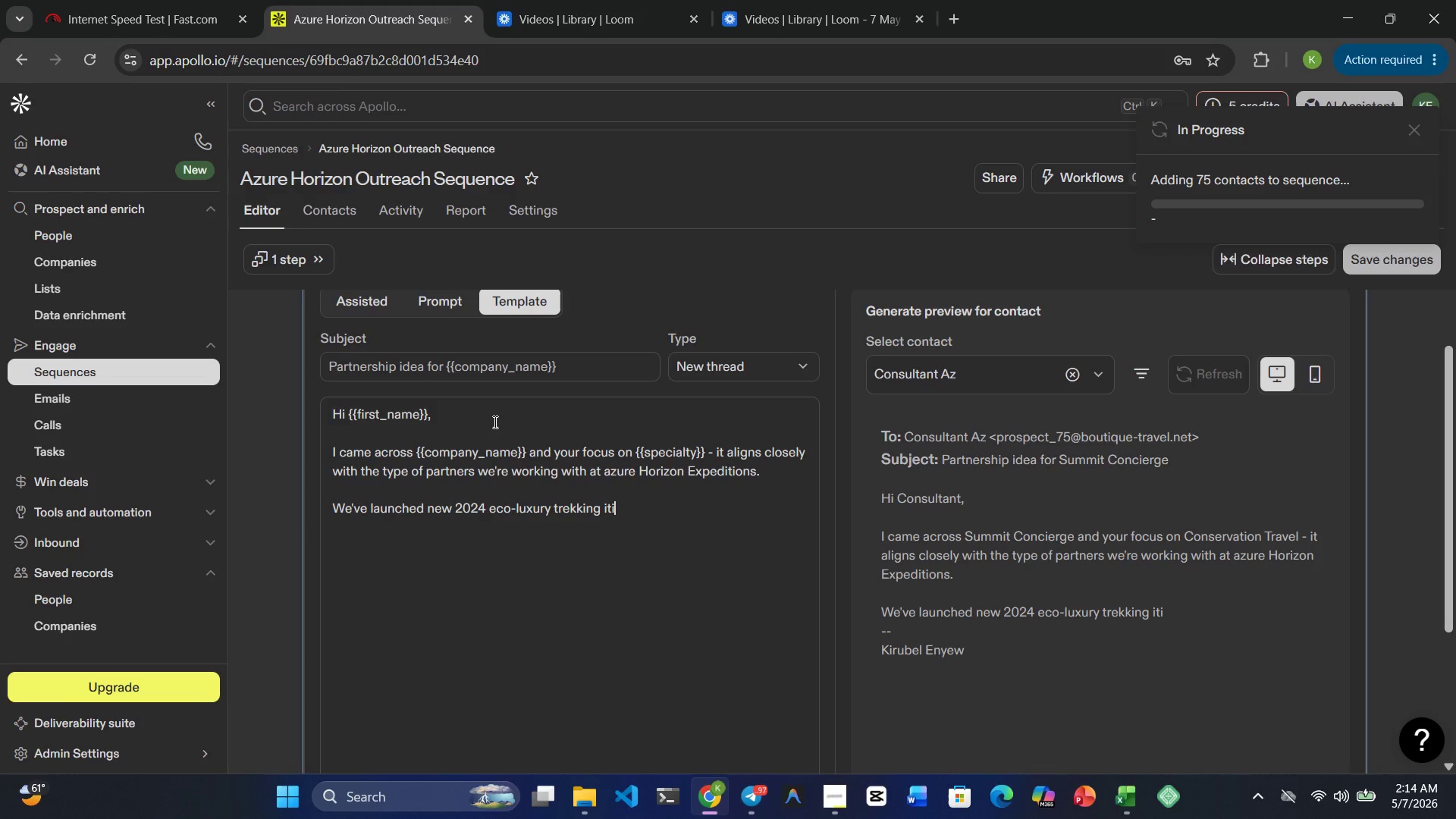 
type(neraries )
 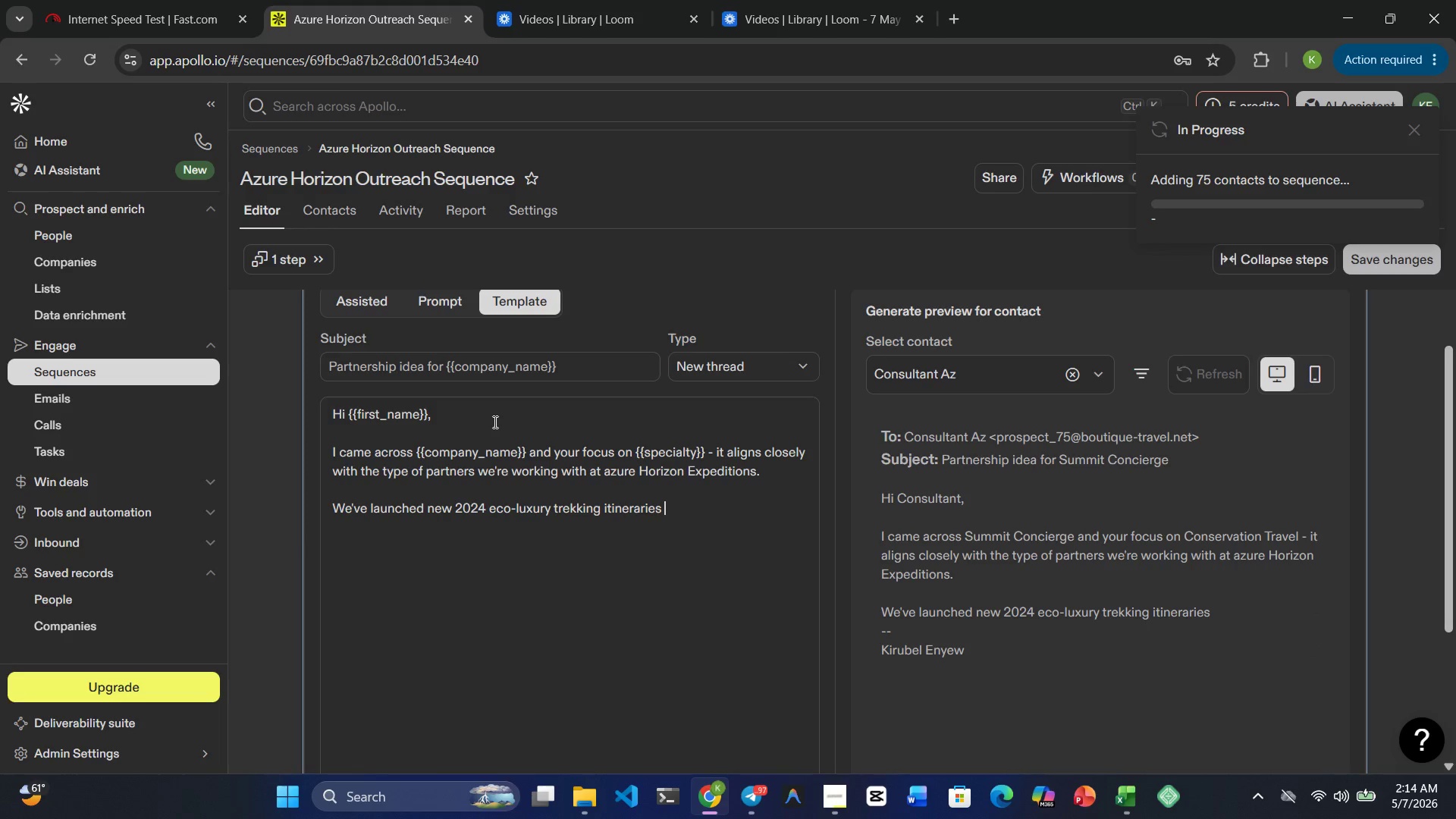 
type(in the Andes, )
 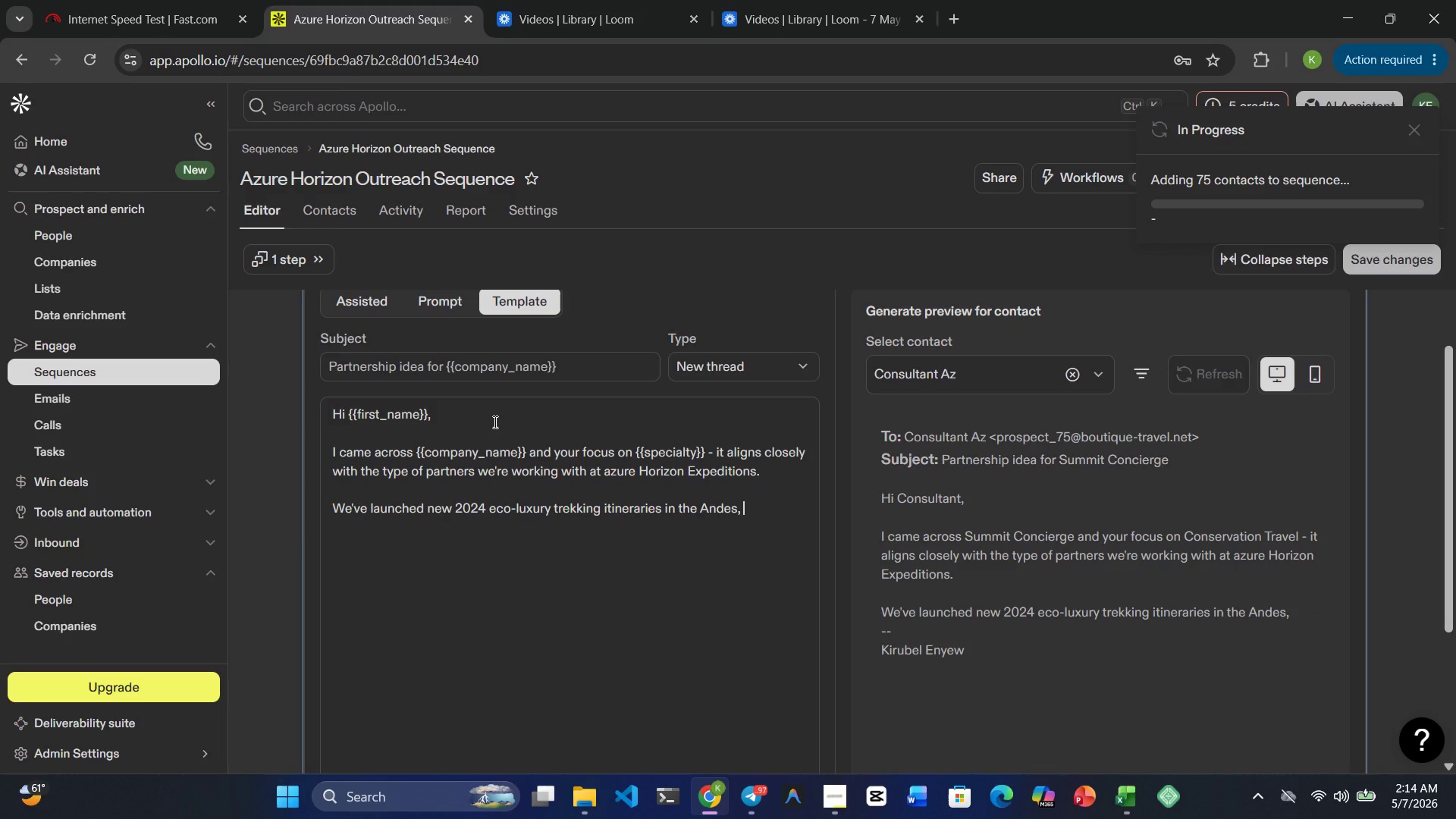 
type(designed specifically for )
 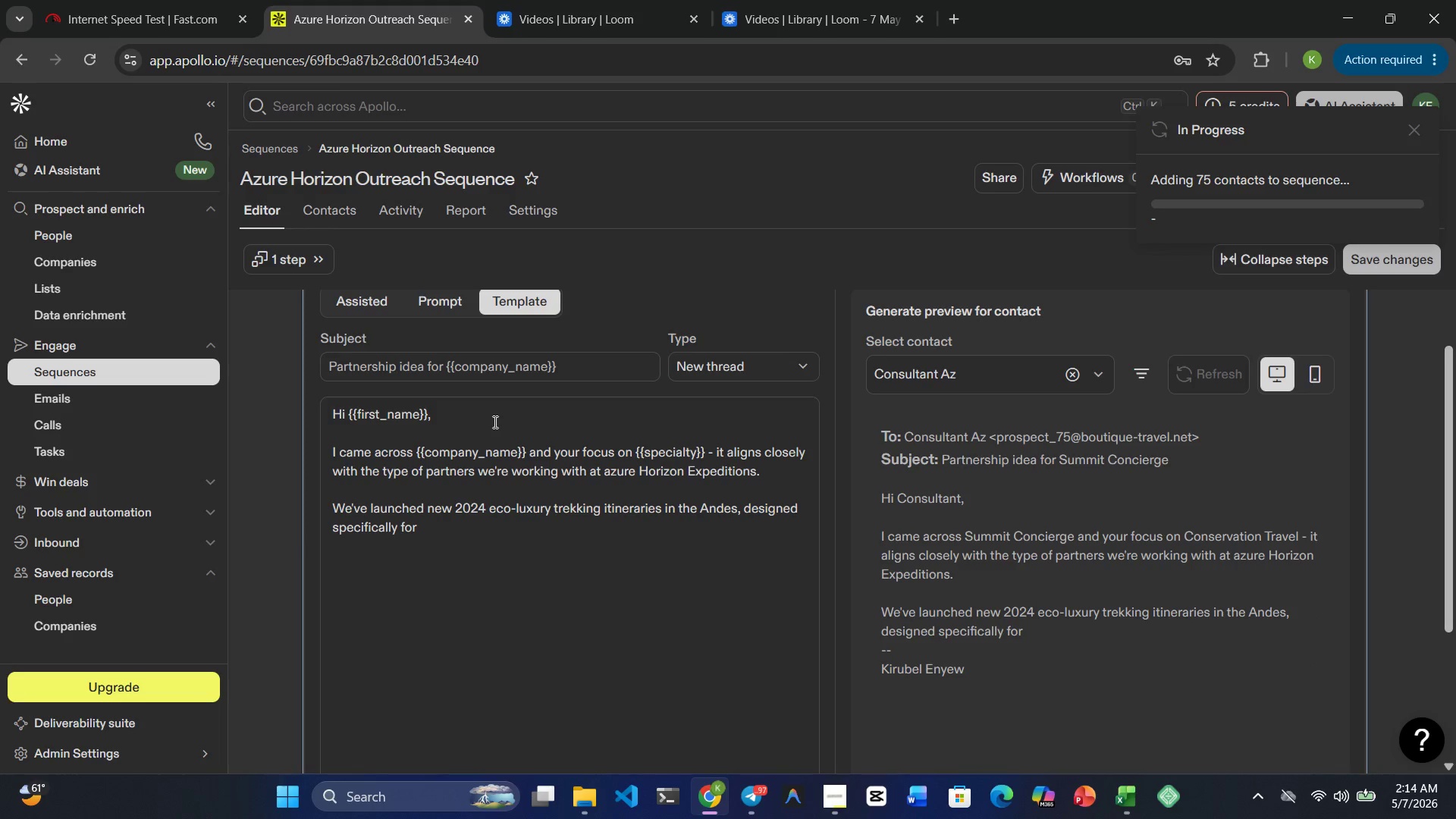 
wait(6.55)
 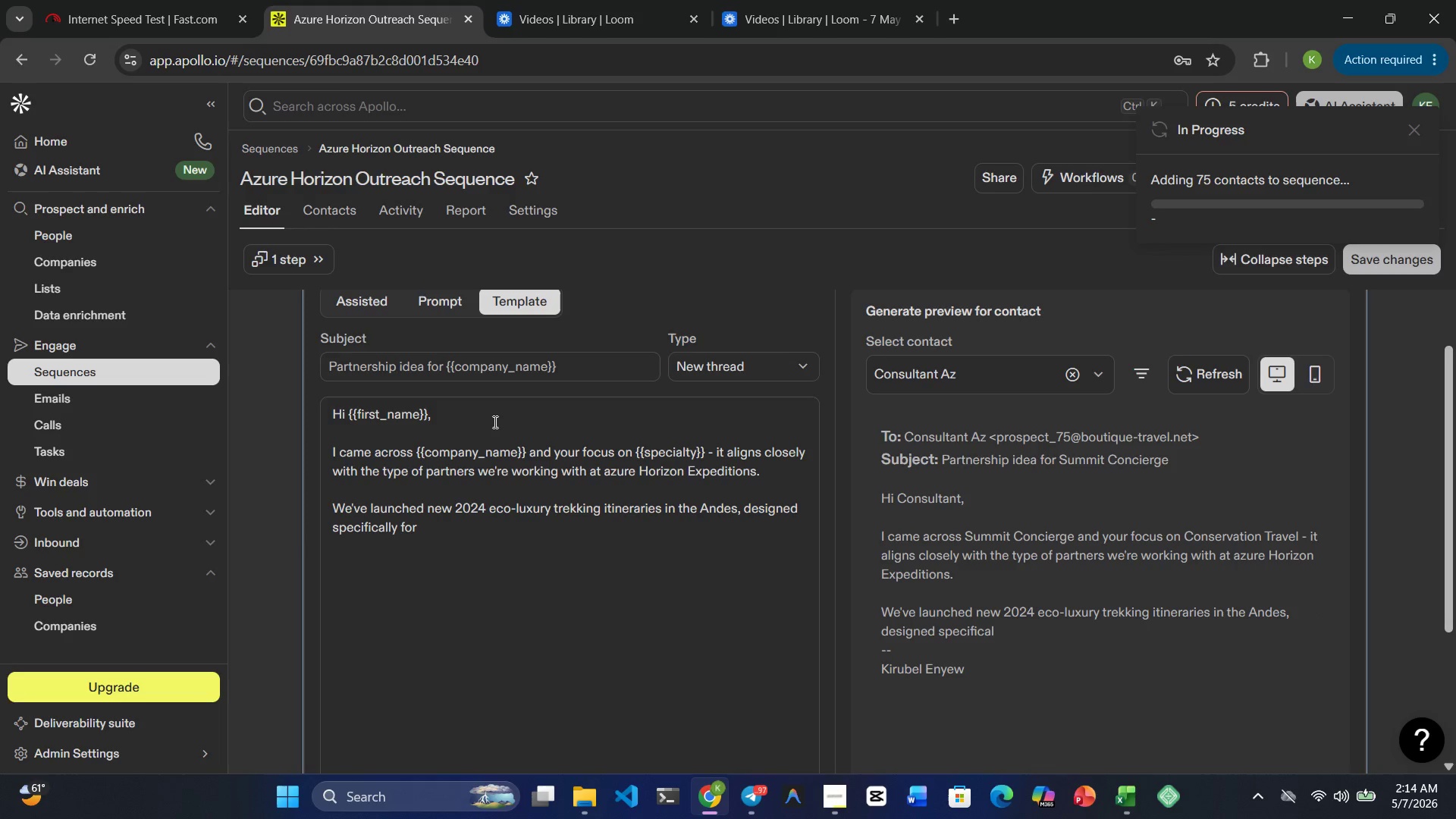 
type(high-end adventure )
 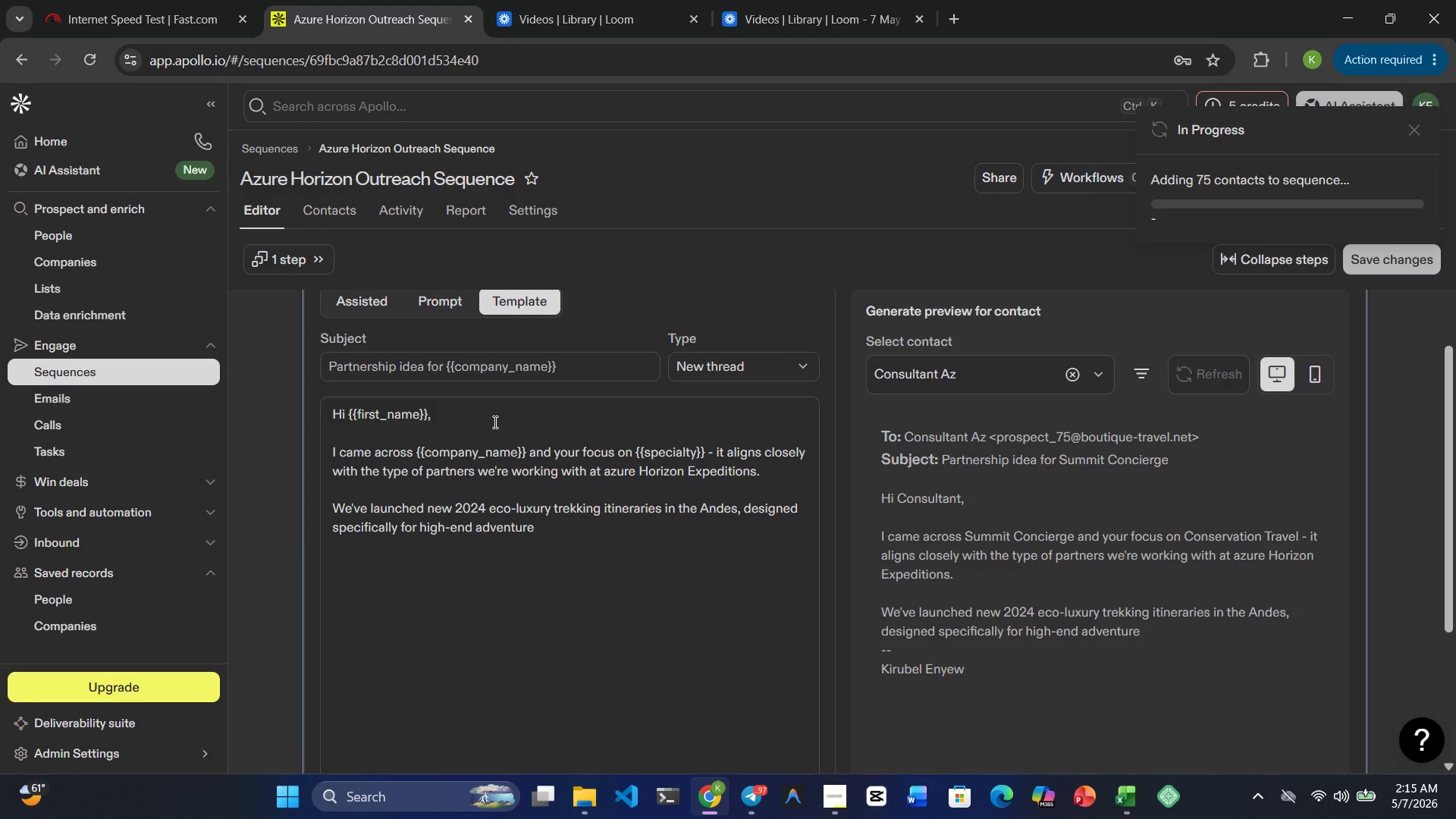 
wait(5.17)
 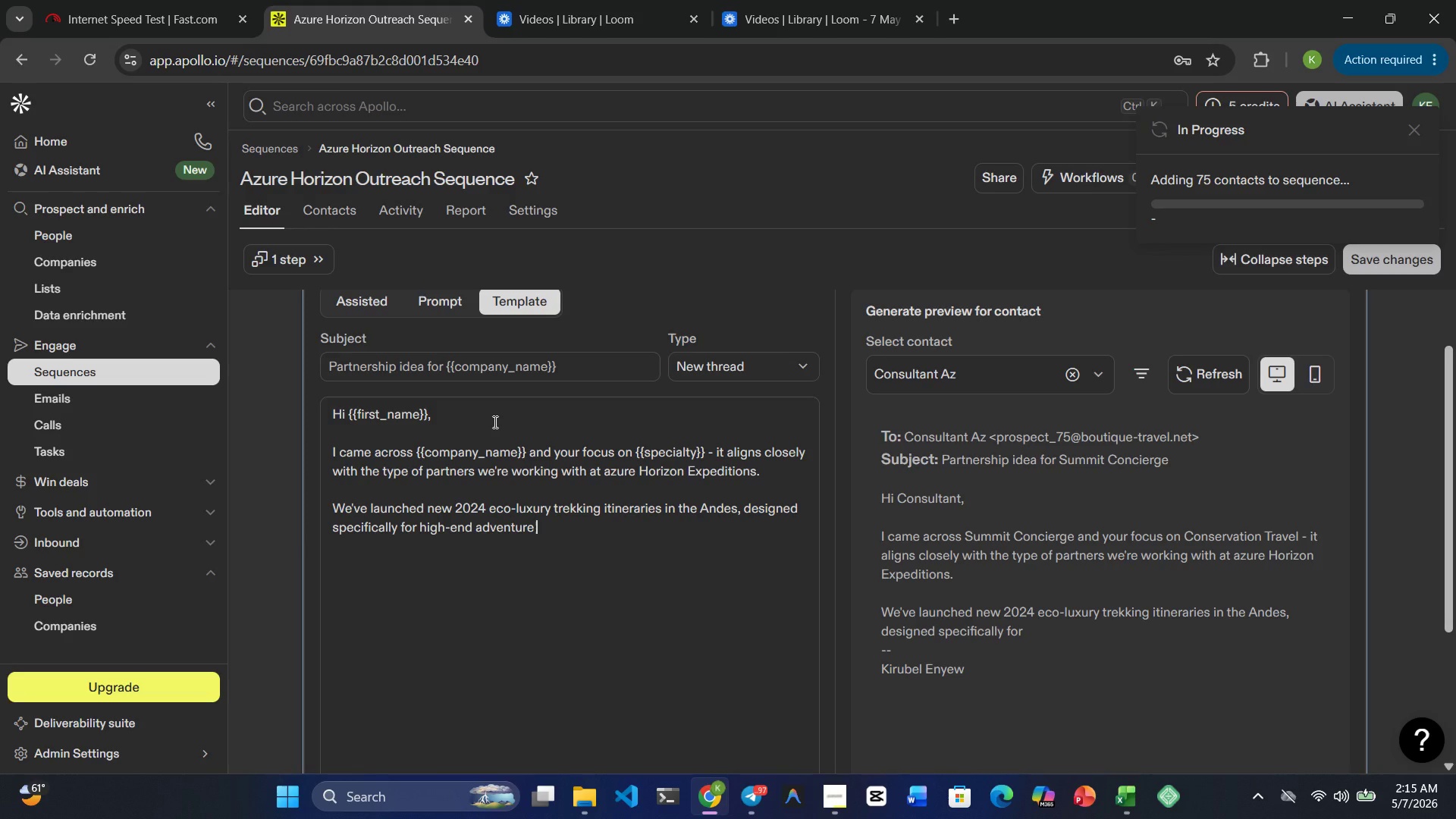 
type(travelers looking for )
 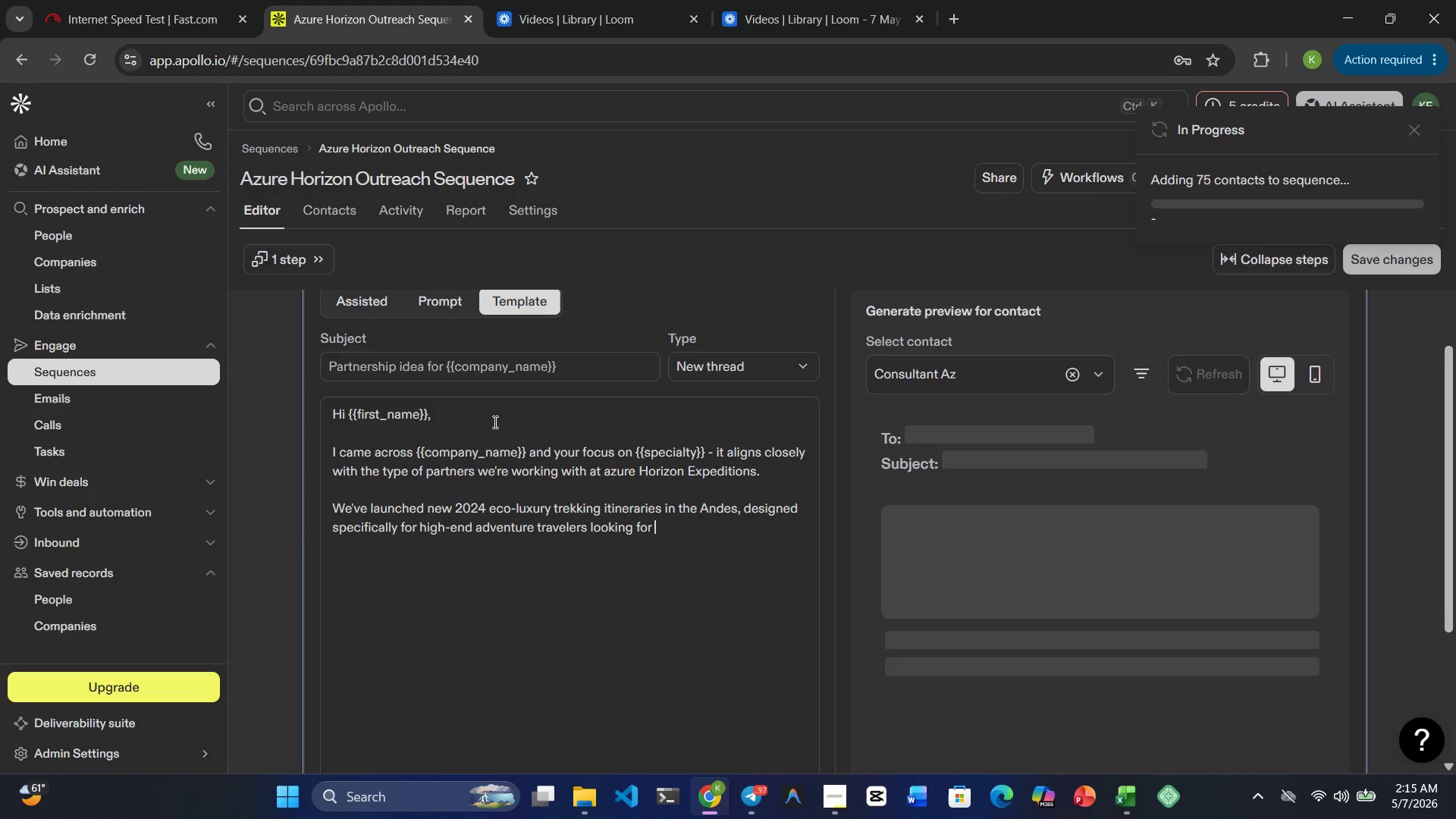 
type(authentic, low )
key(Backspace)
type(-impact )
 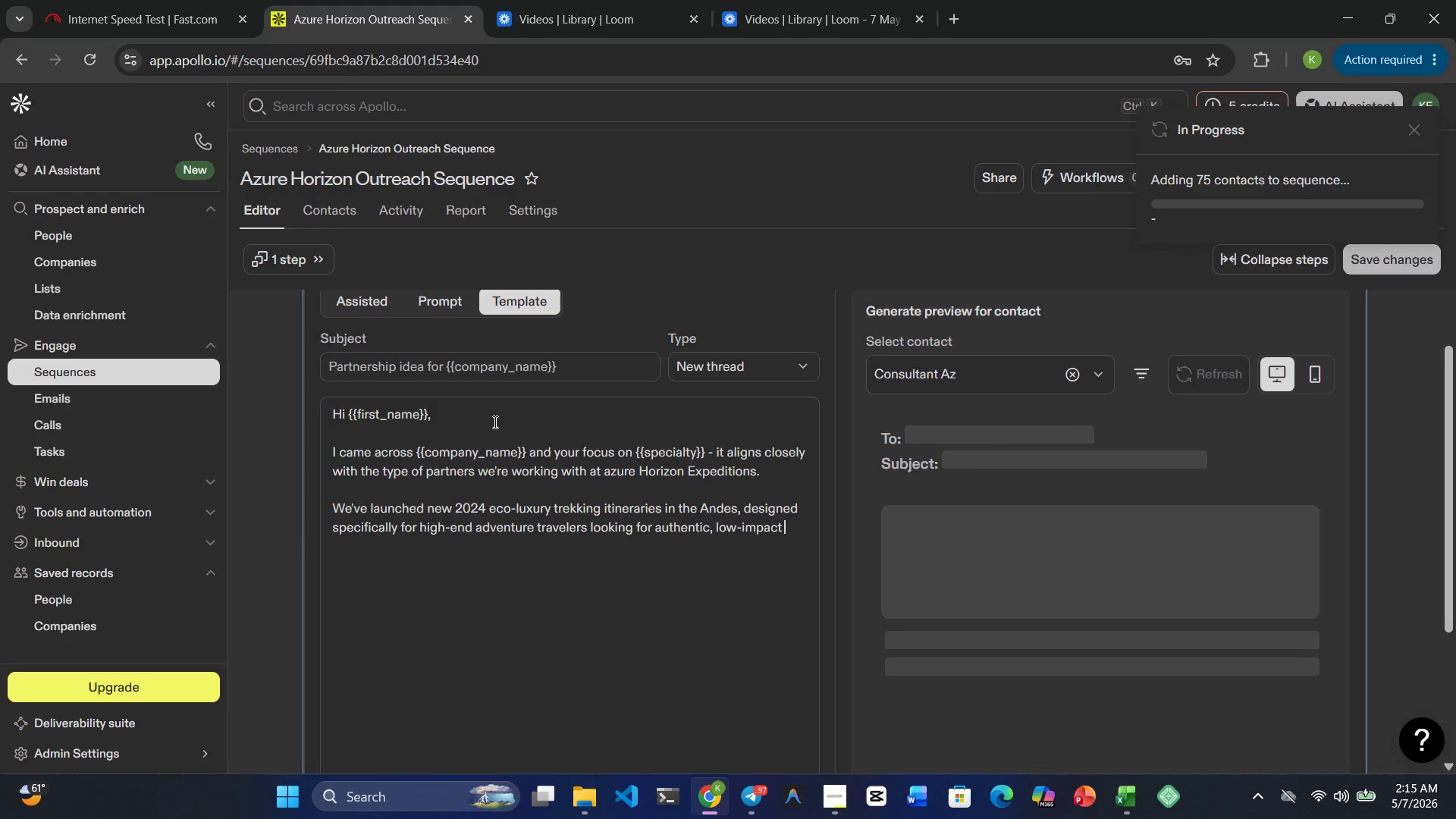 
type(experiences )
key(Backspace)
type(.)
 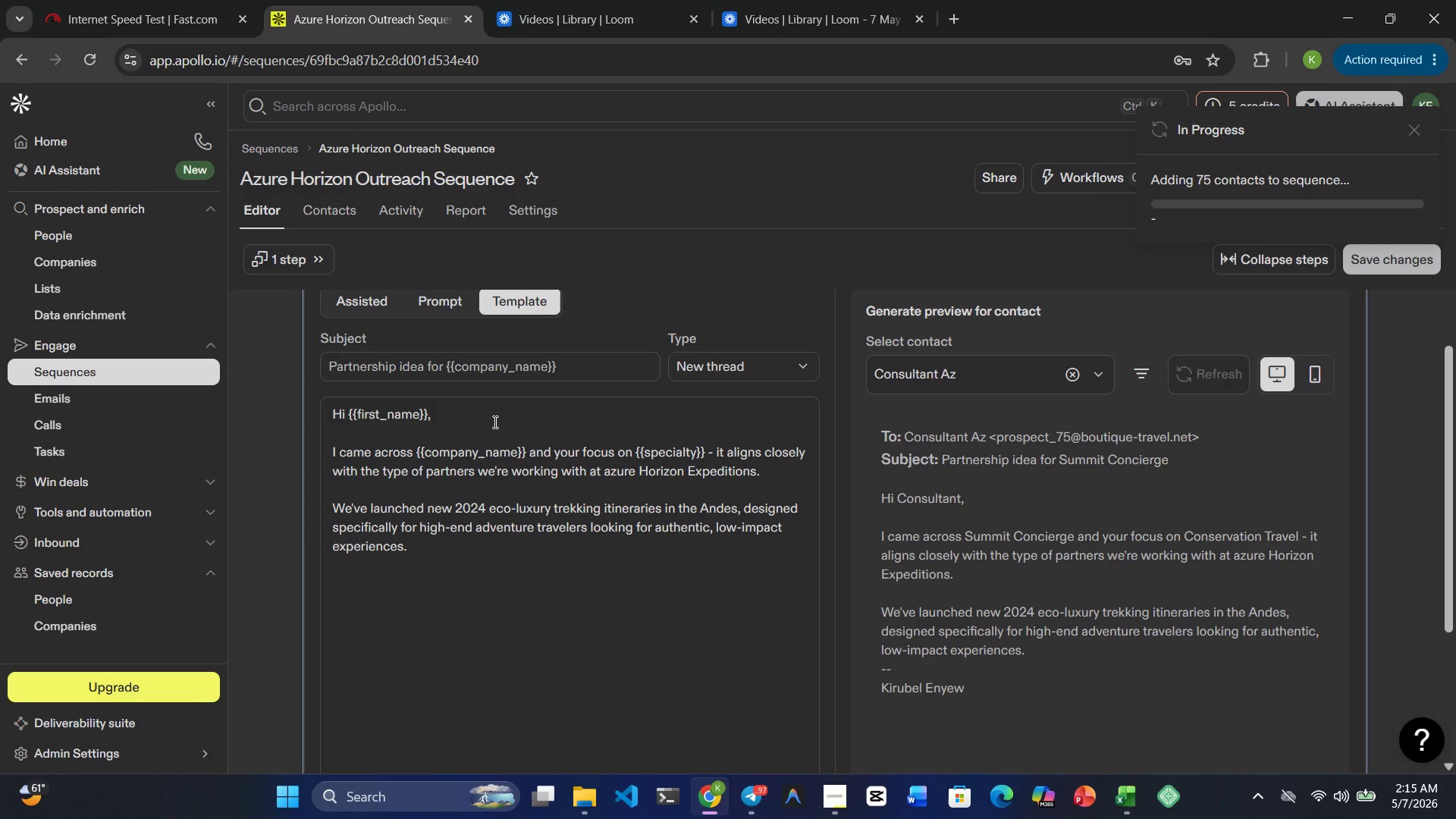 
key(Enter)
 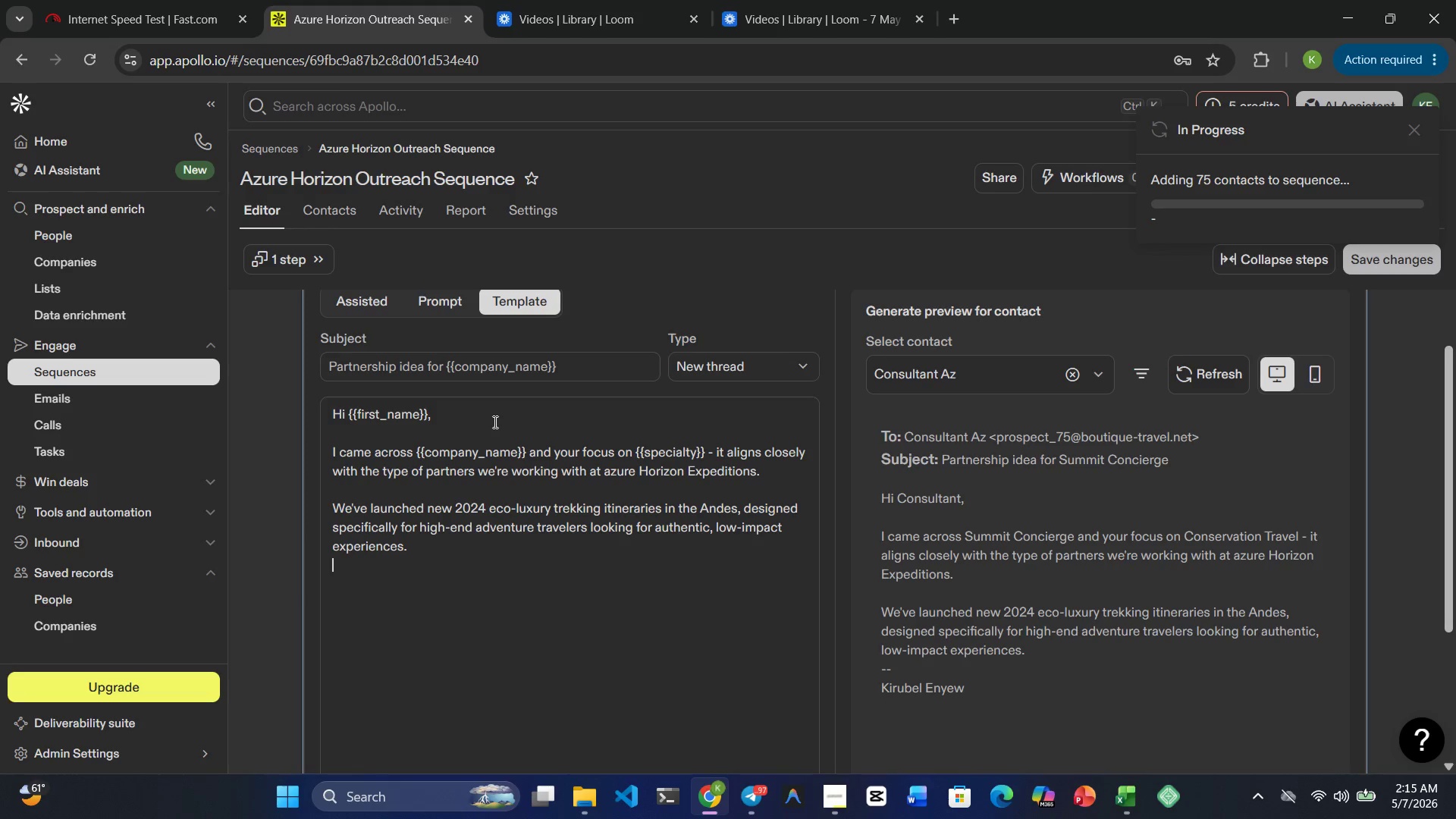 
key(Enter)
 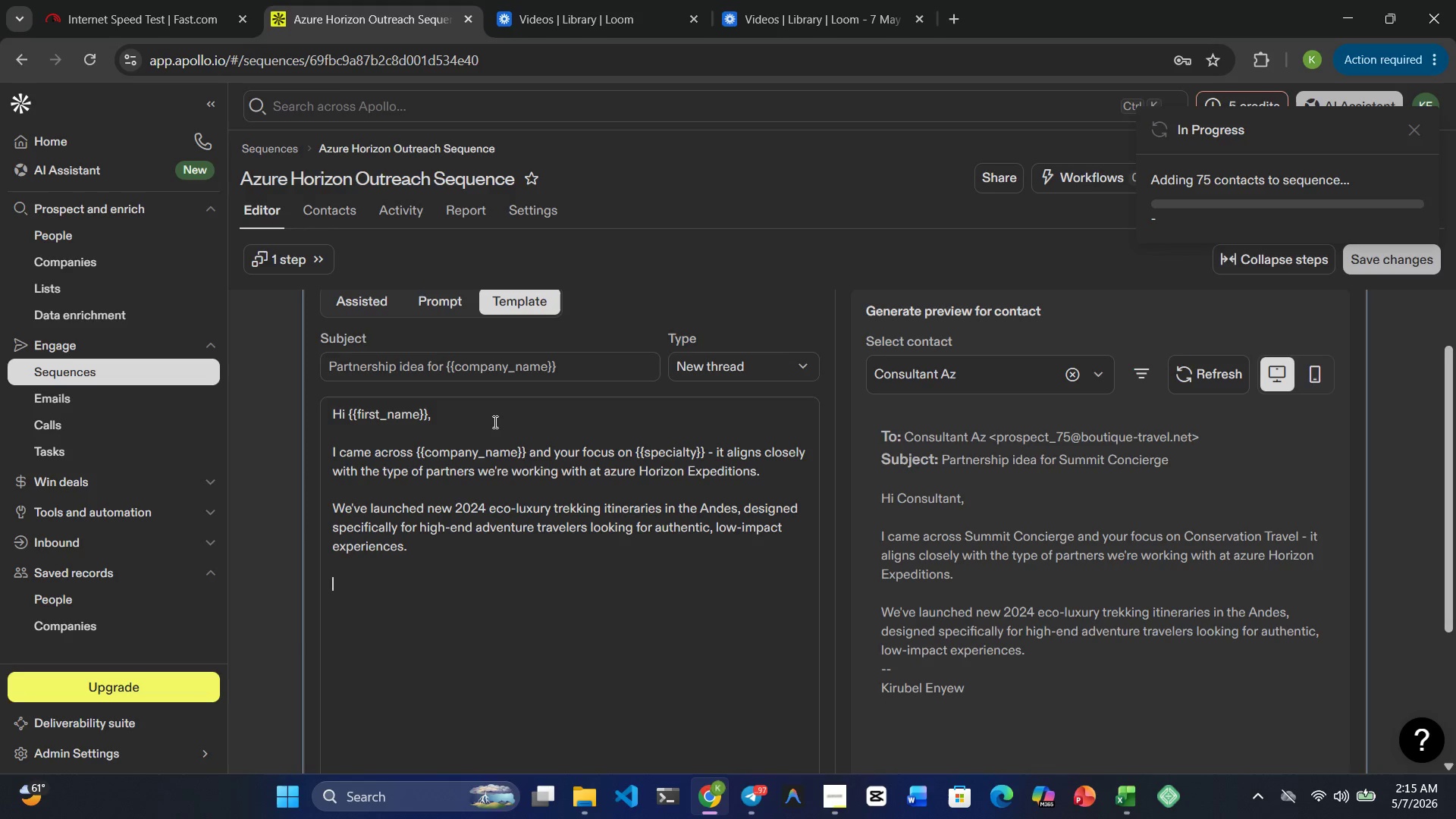 
type(We're currently building a small referal )
 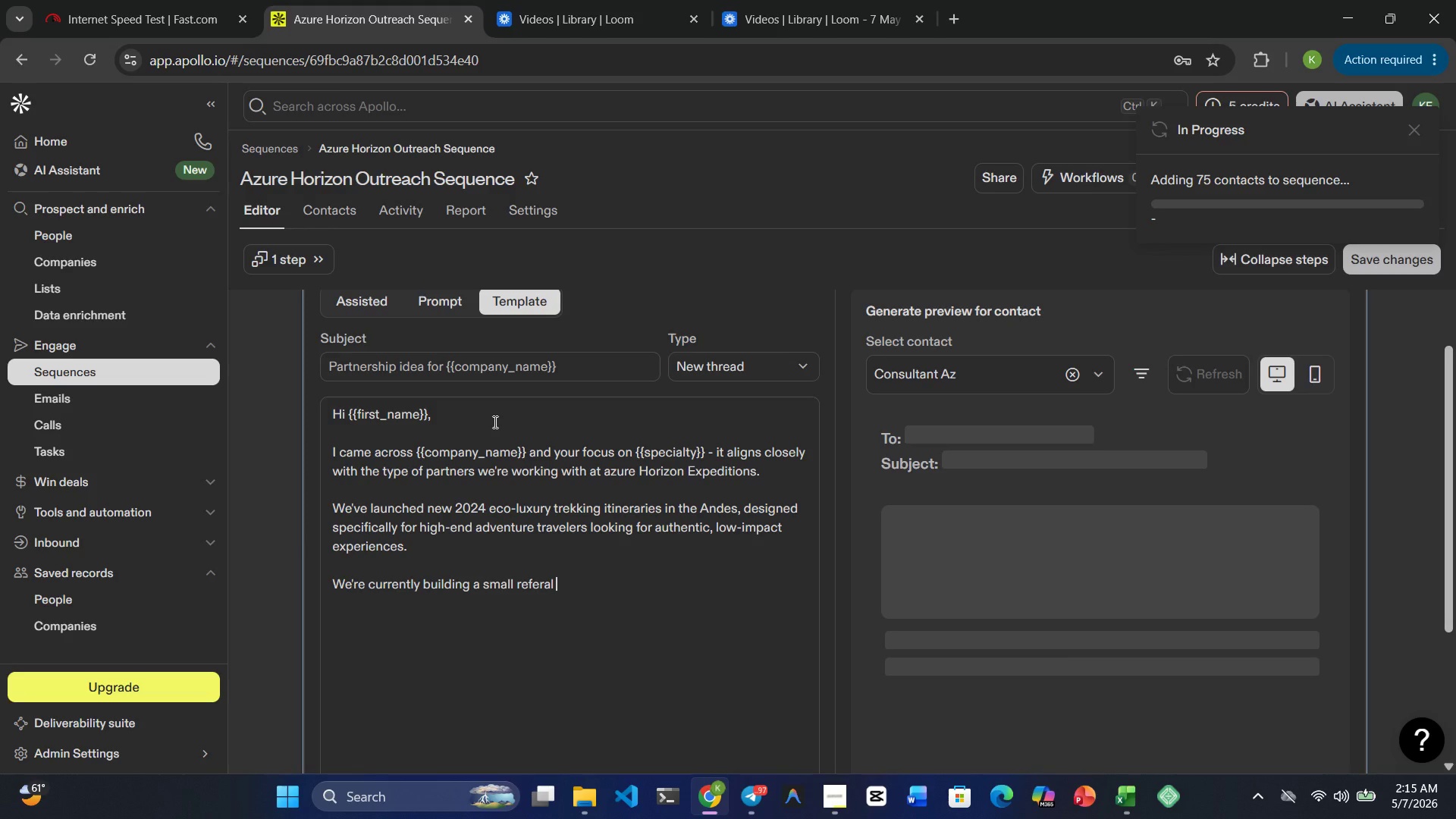 
key(ArrowLeft)
 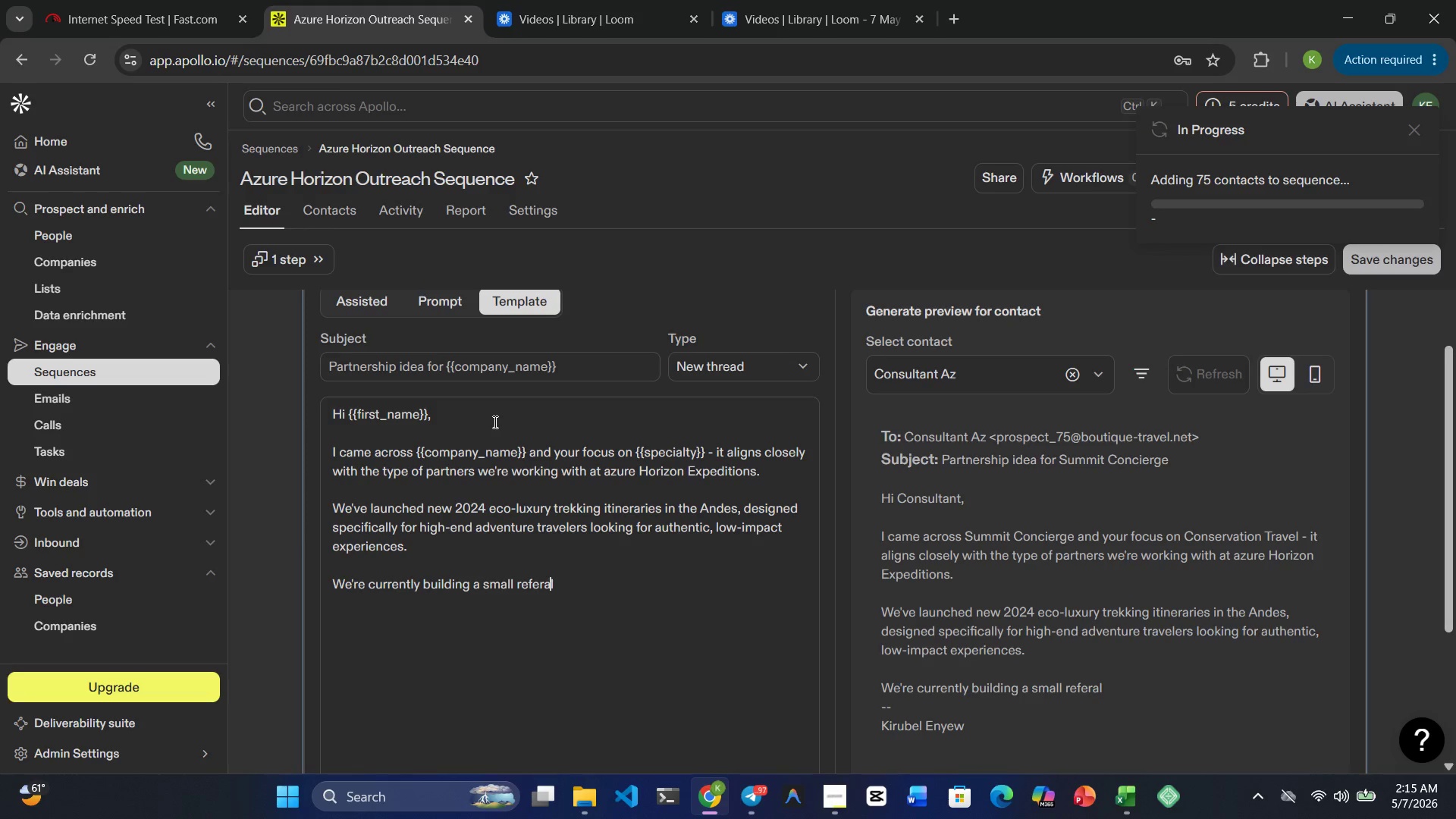 
key(ArrowLeft)
 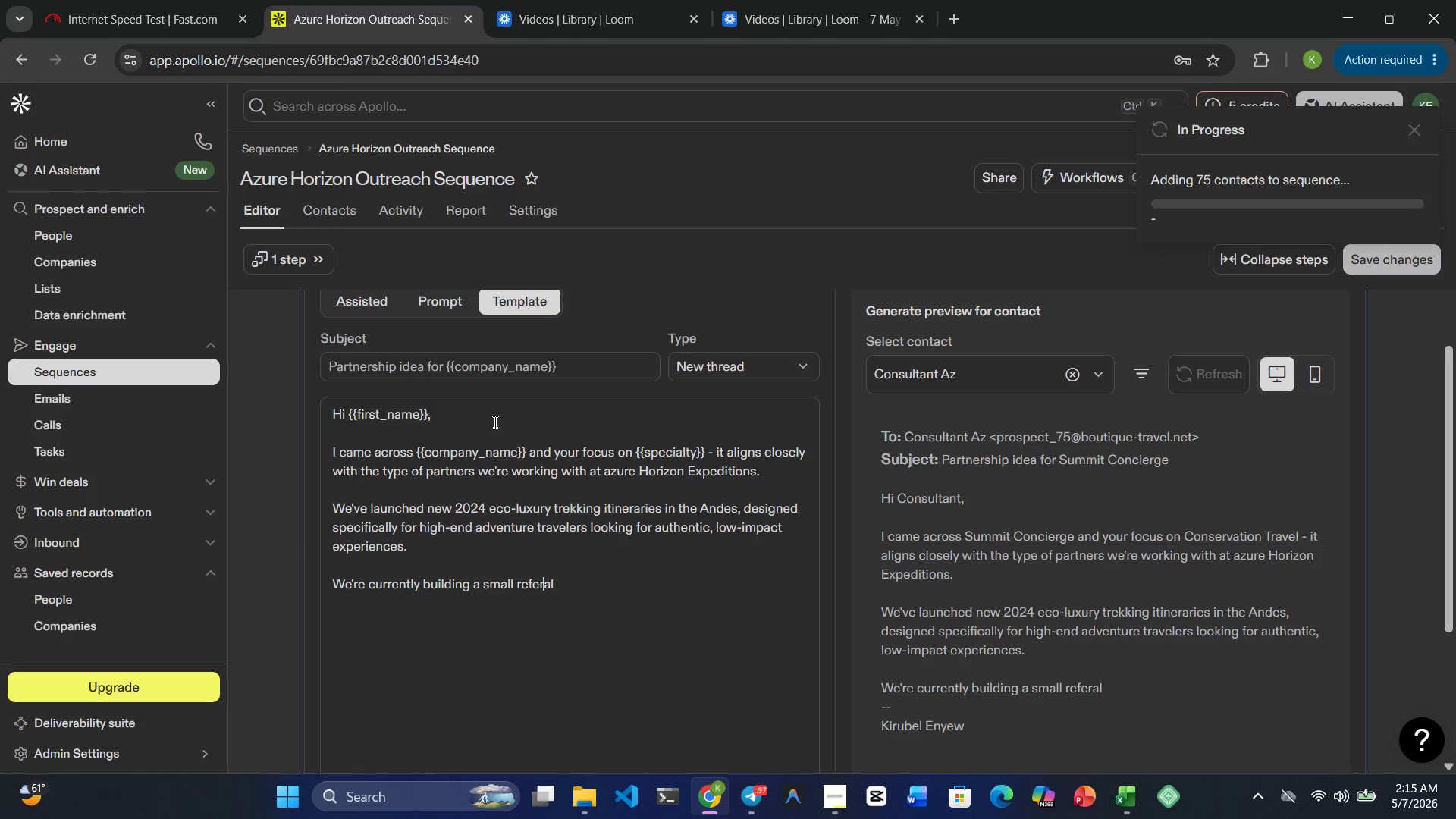 
key(ArrowLeft)
 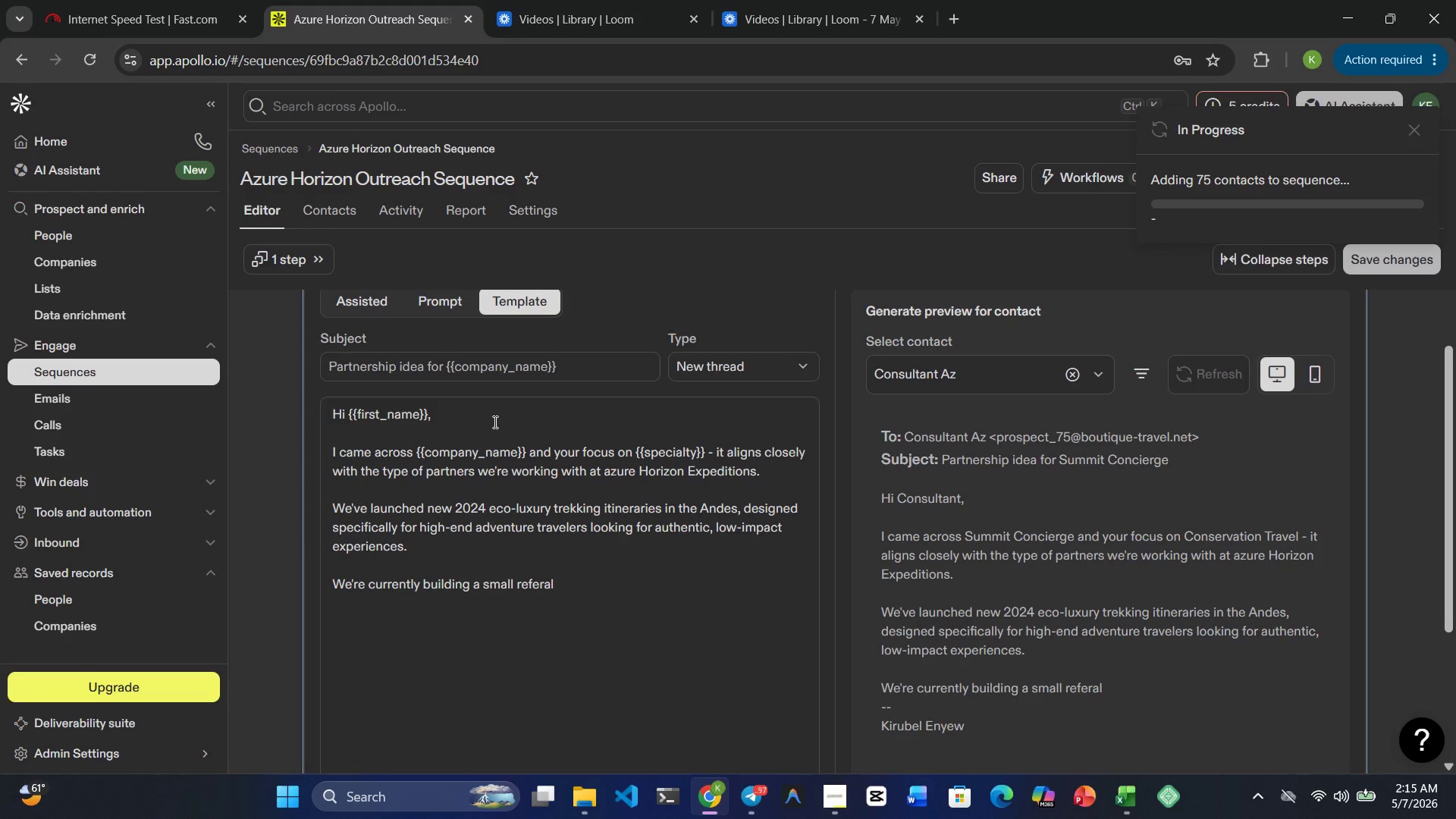 
key(R)
 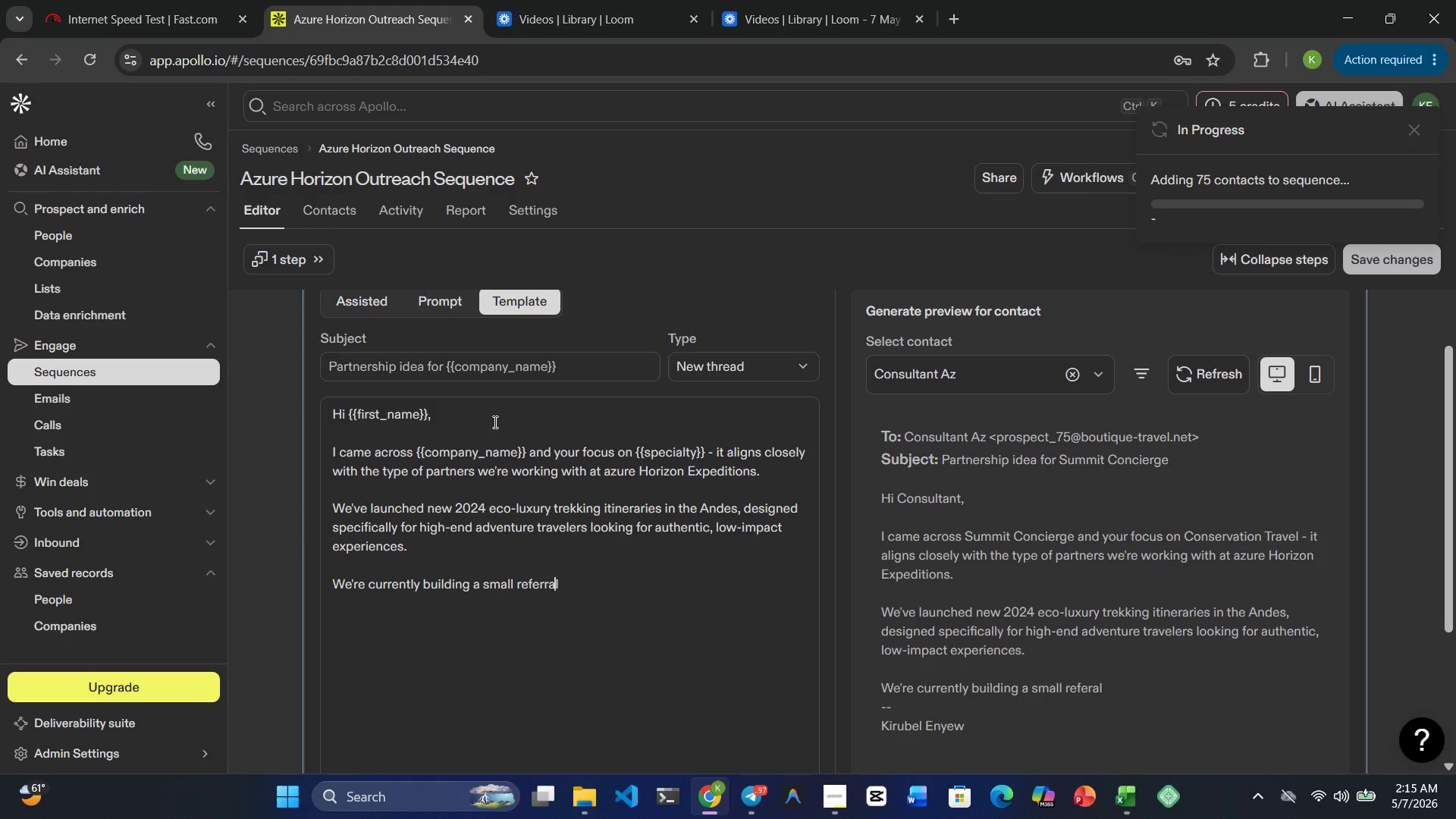 
key(ArrowRight)
 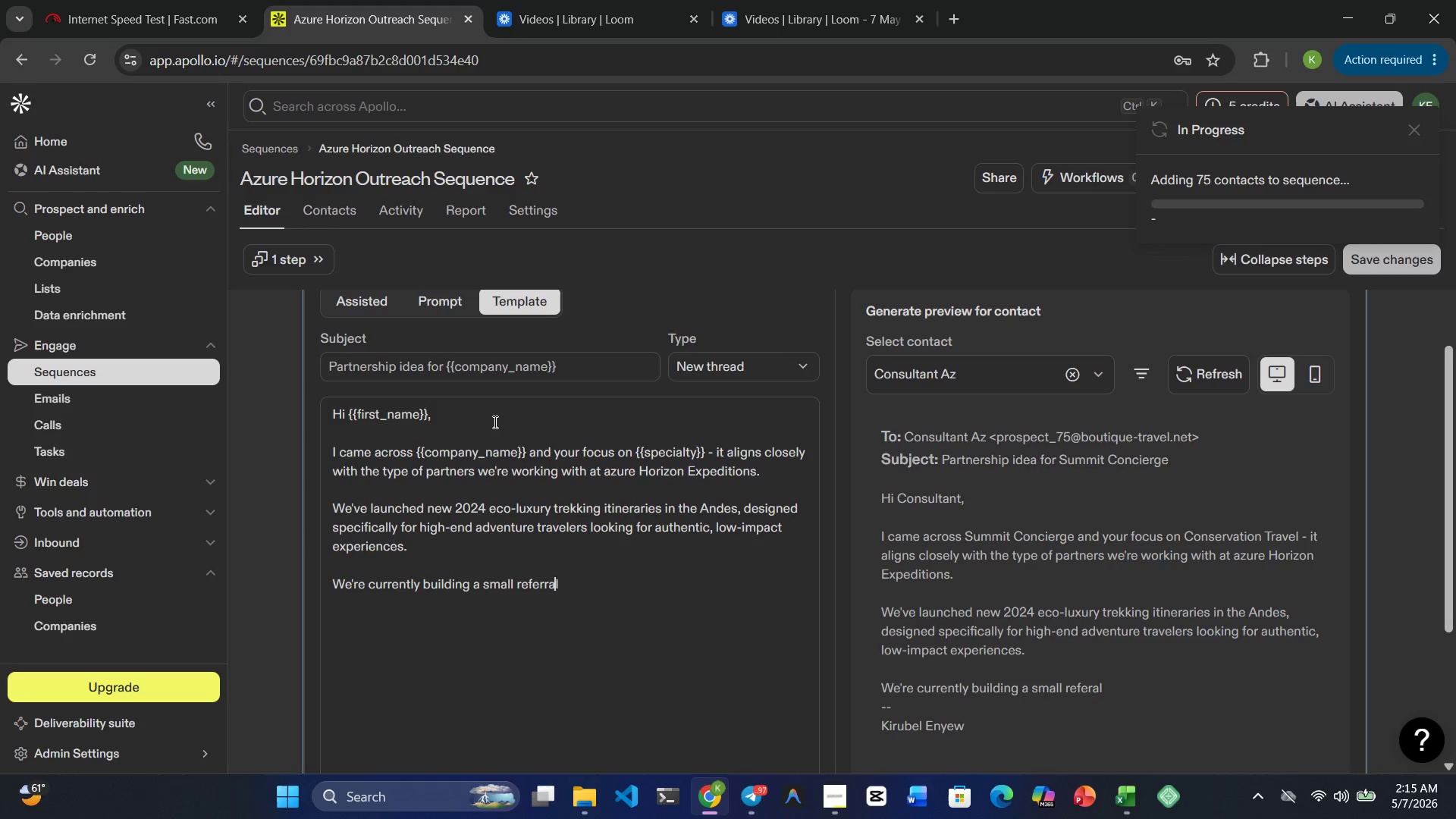 
key(ArrowRight)
 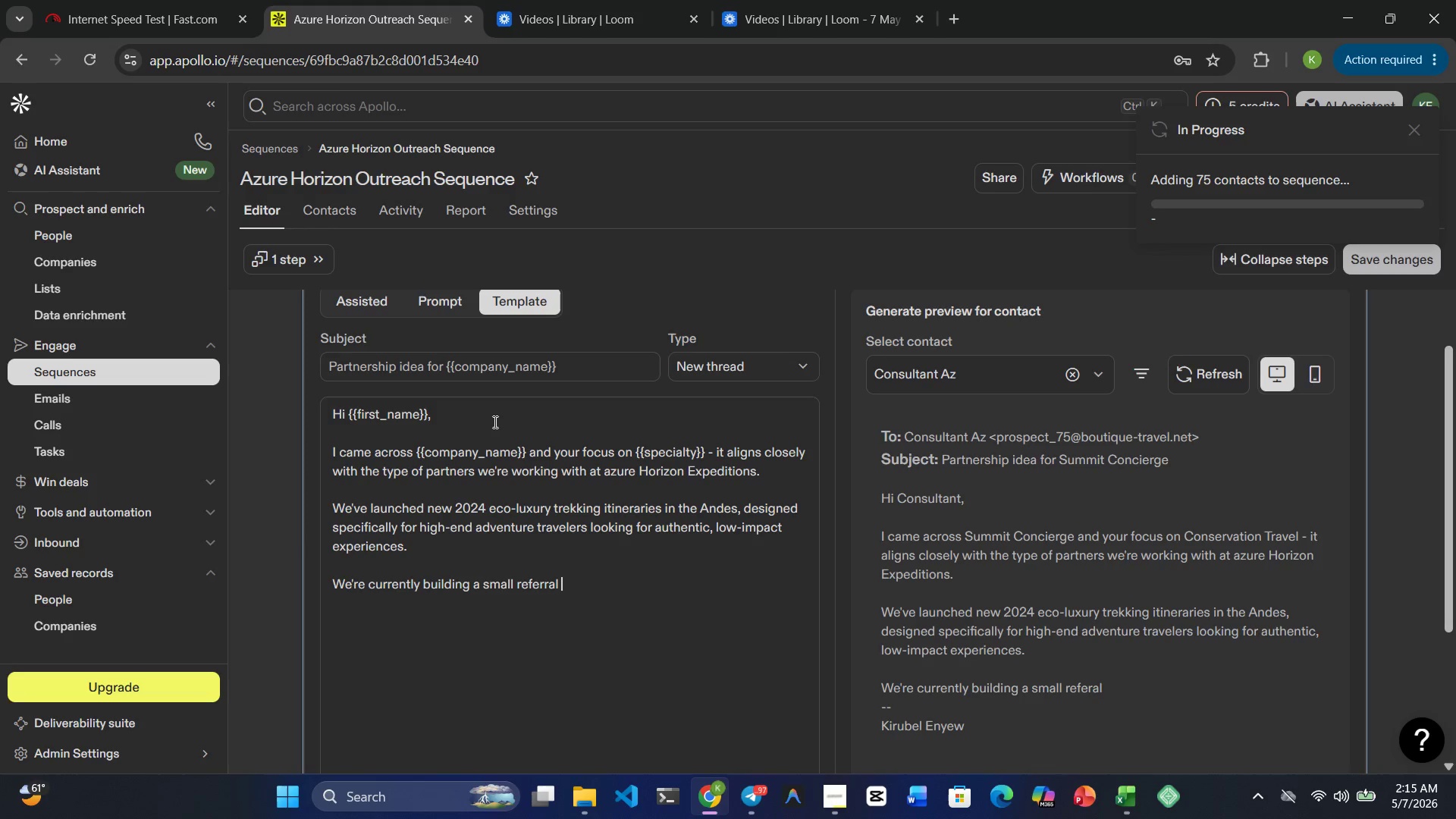 
key(ArrowRight)
 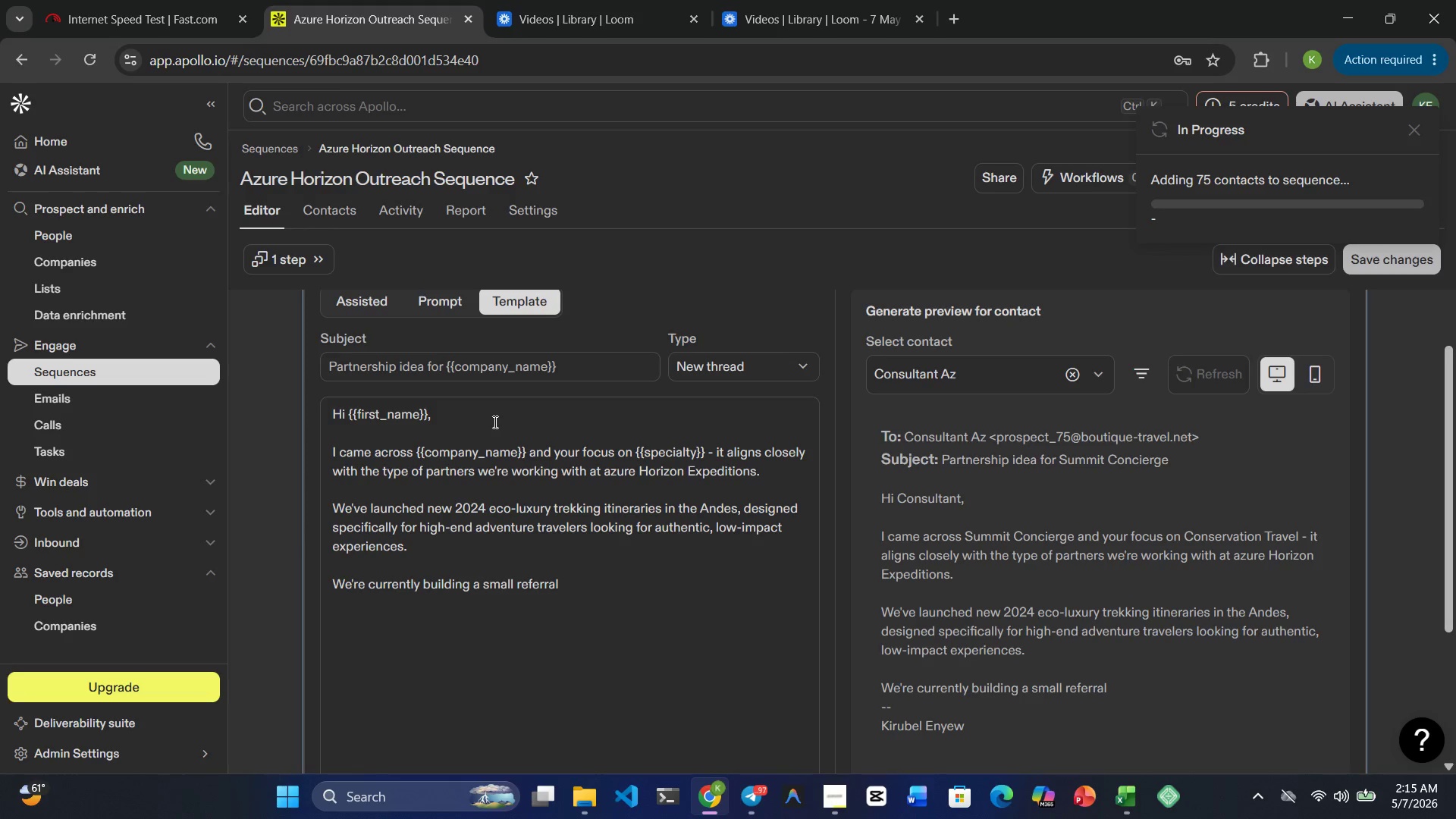 
type(network of travel )
 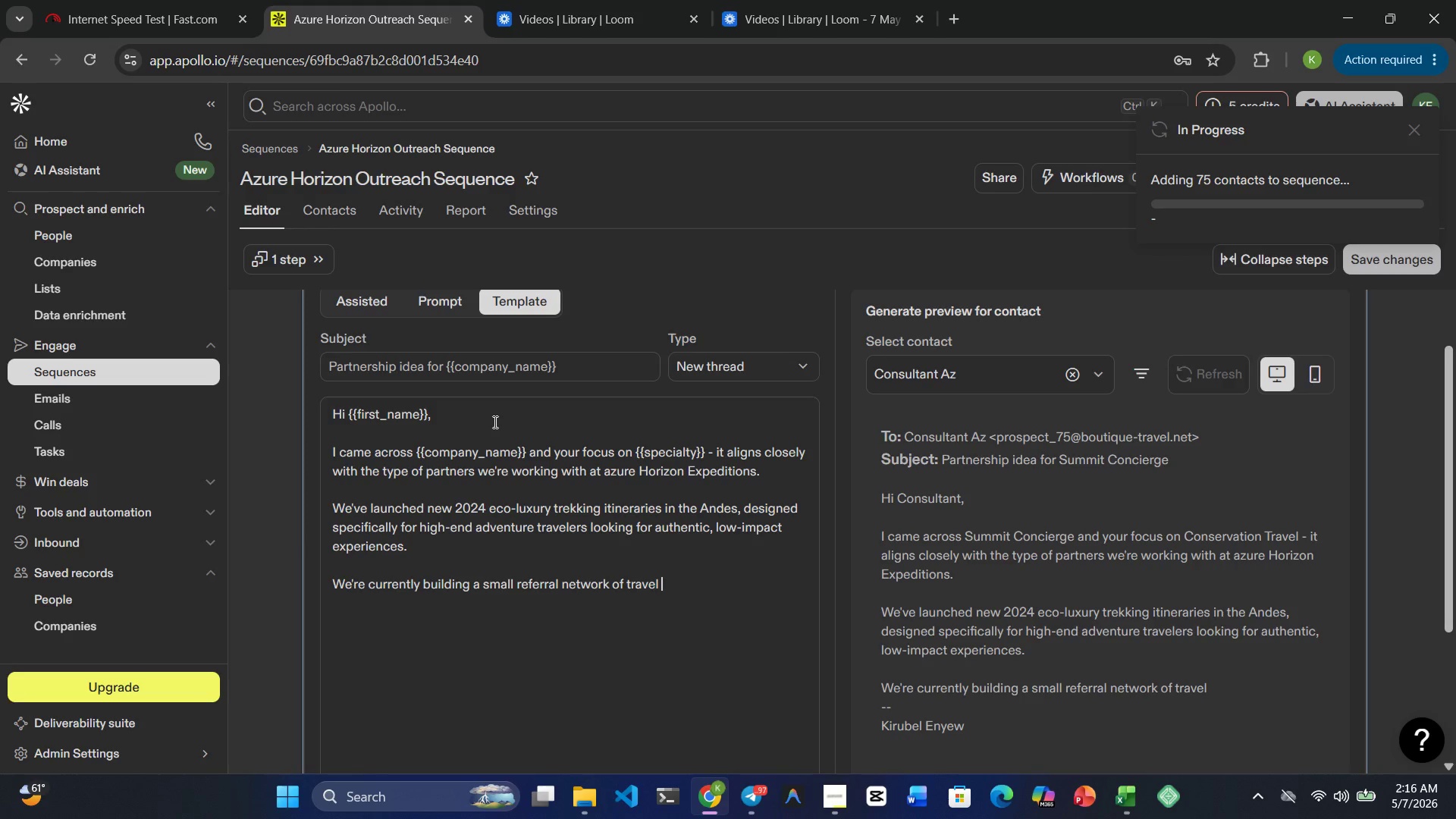 
type(consultants who )
 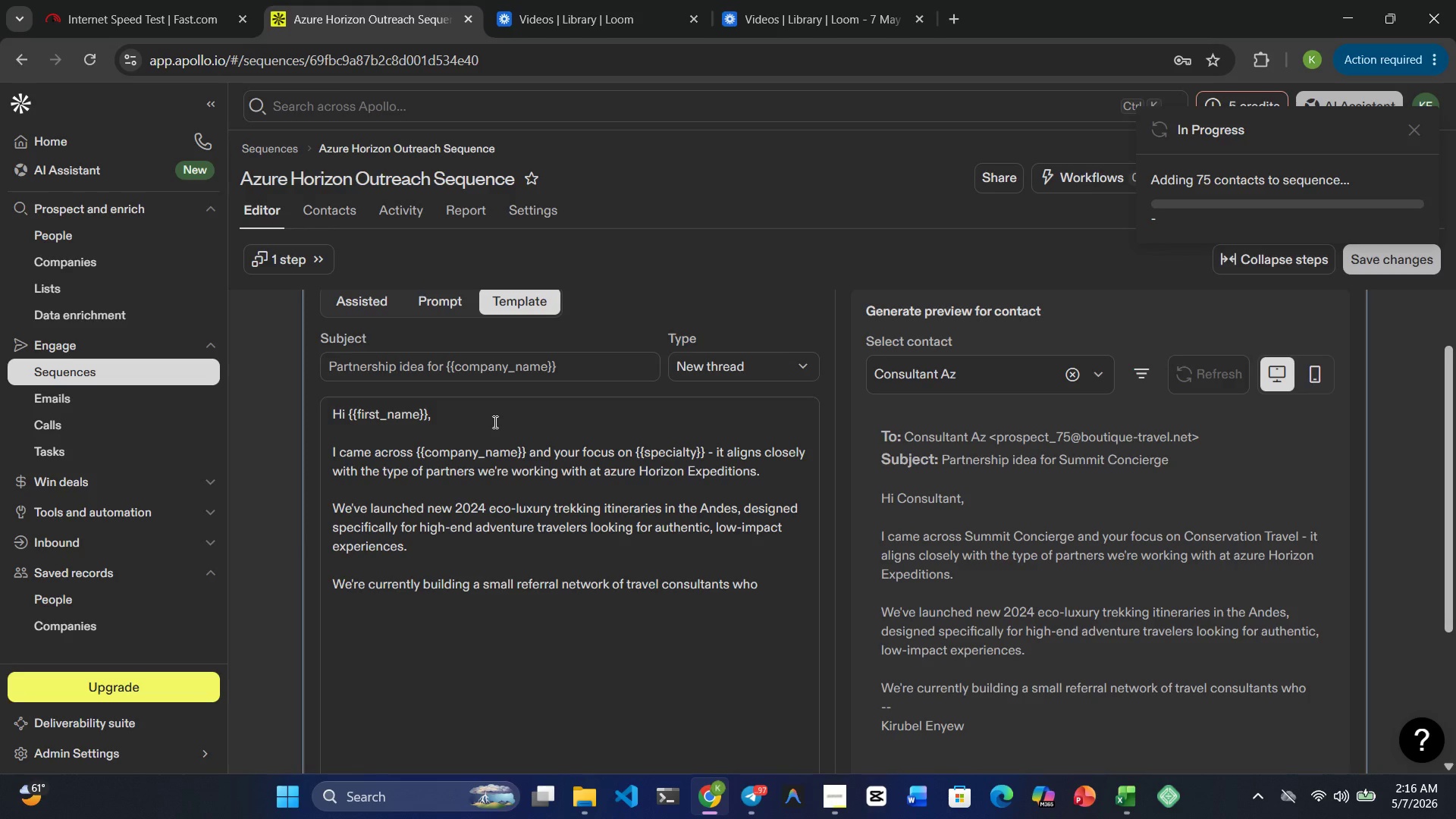 
wait(5.33)
 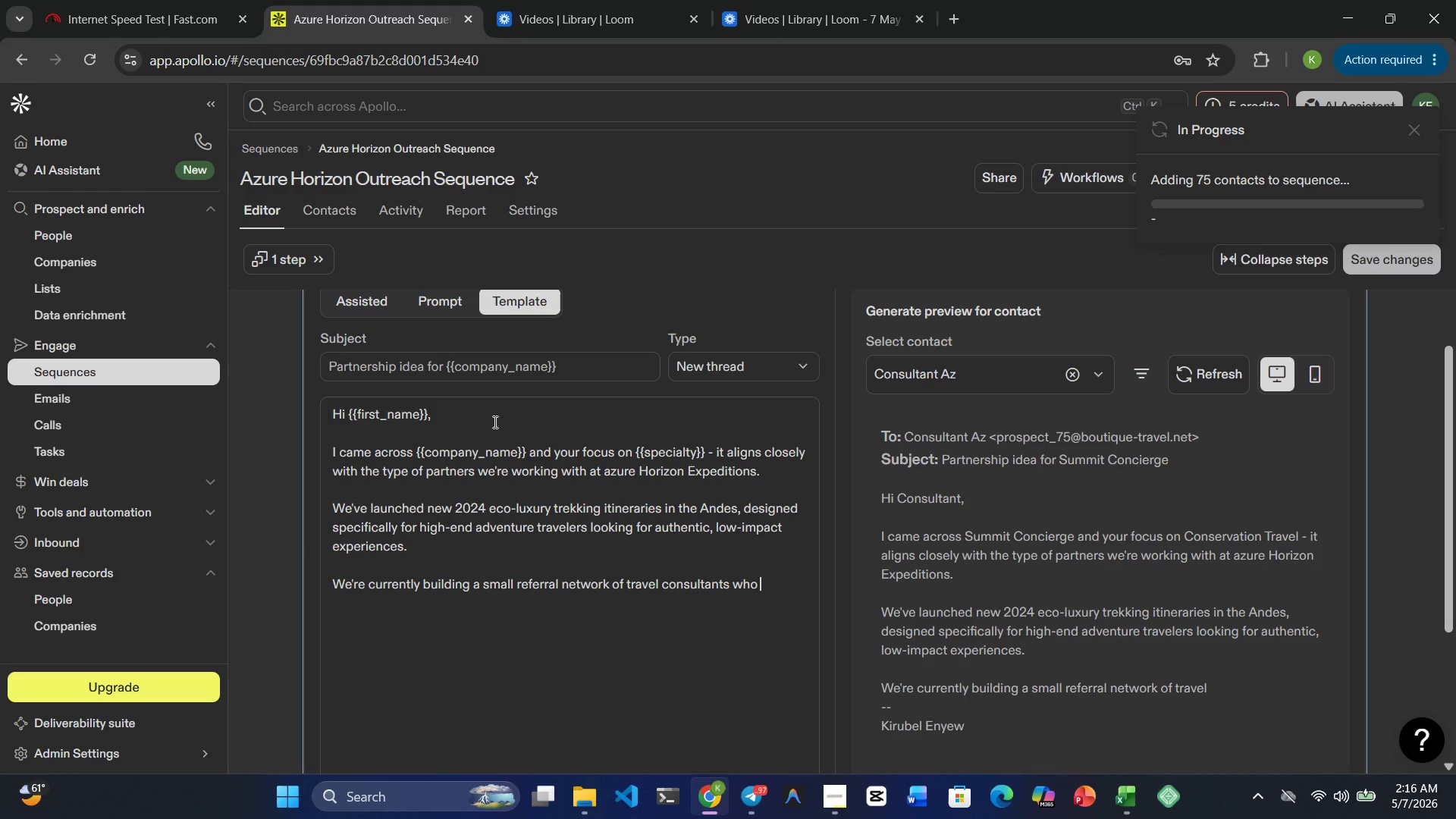 
type(specialize )
 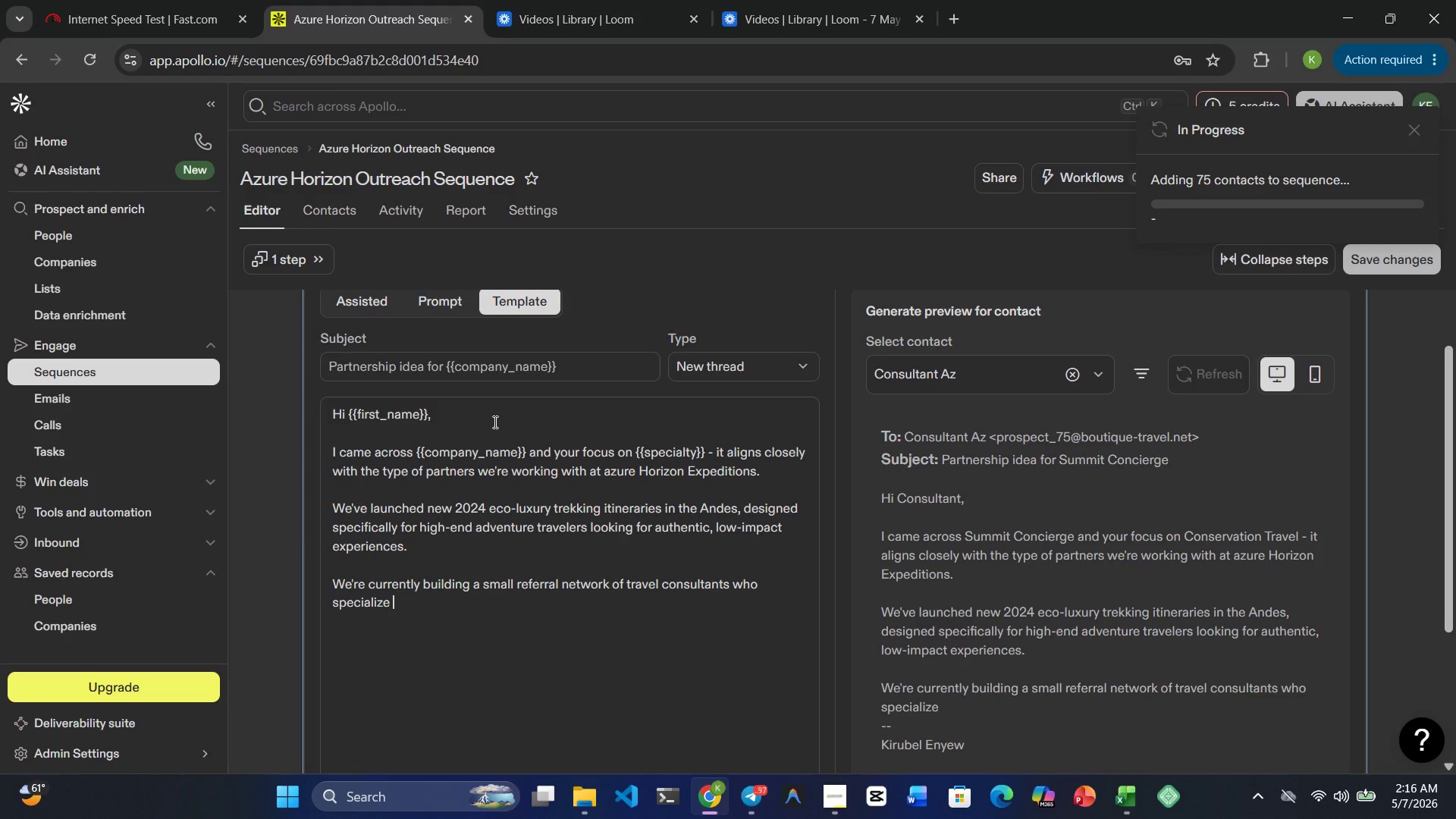 
wait(5.97)
 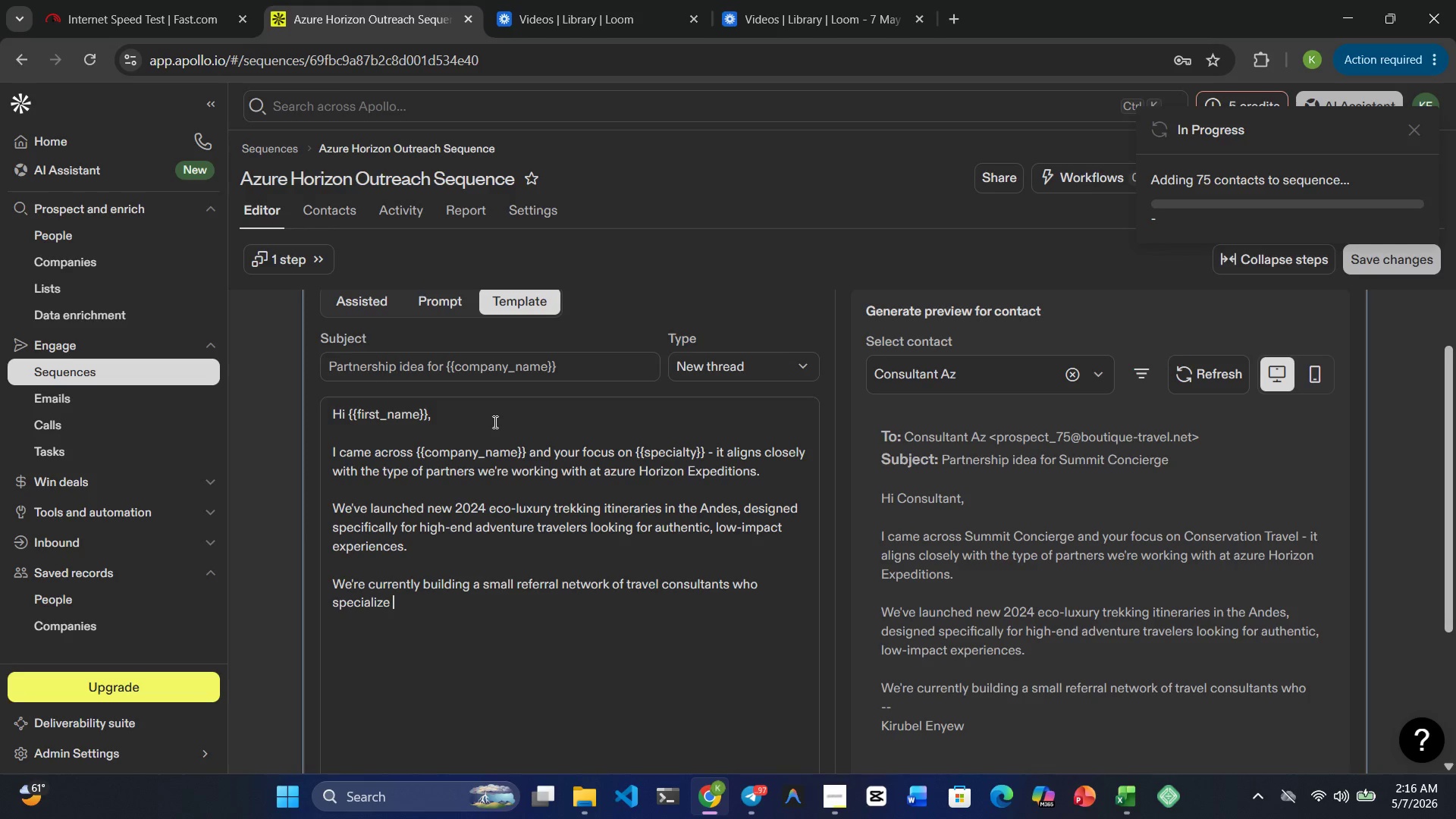 
type(in premium )
 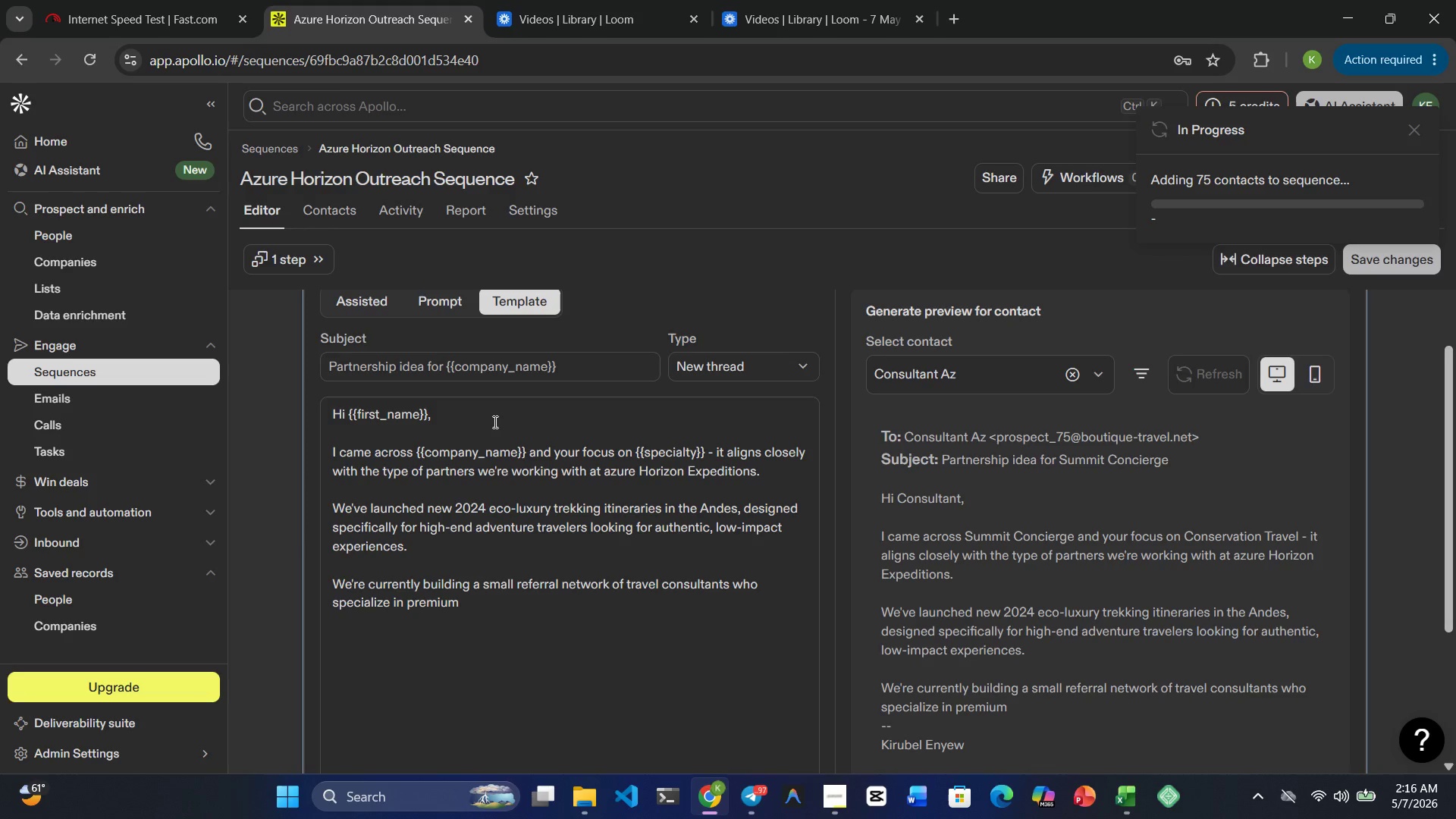 
type(adventure travel.)
 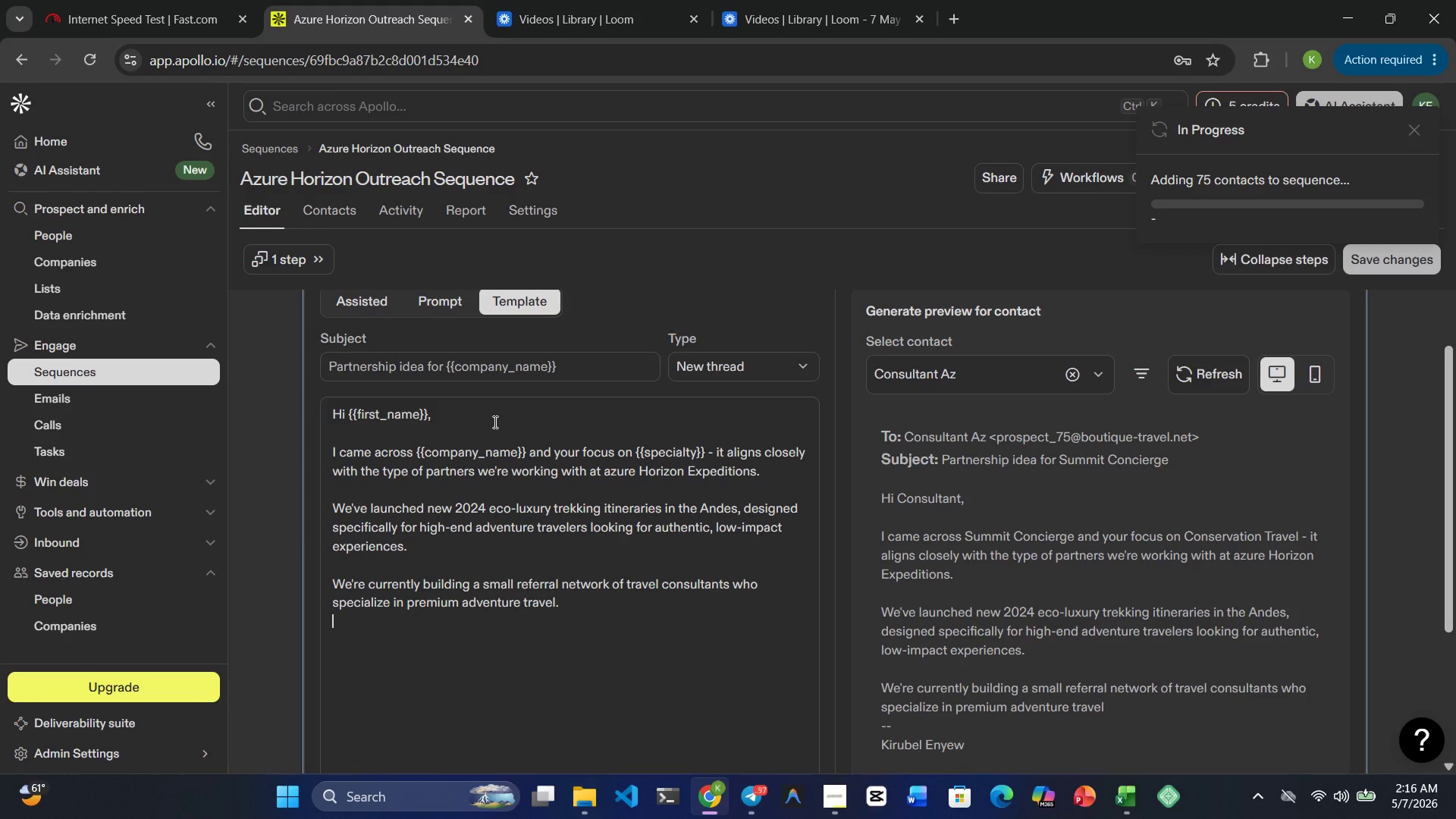 
key(Enter)
 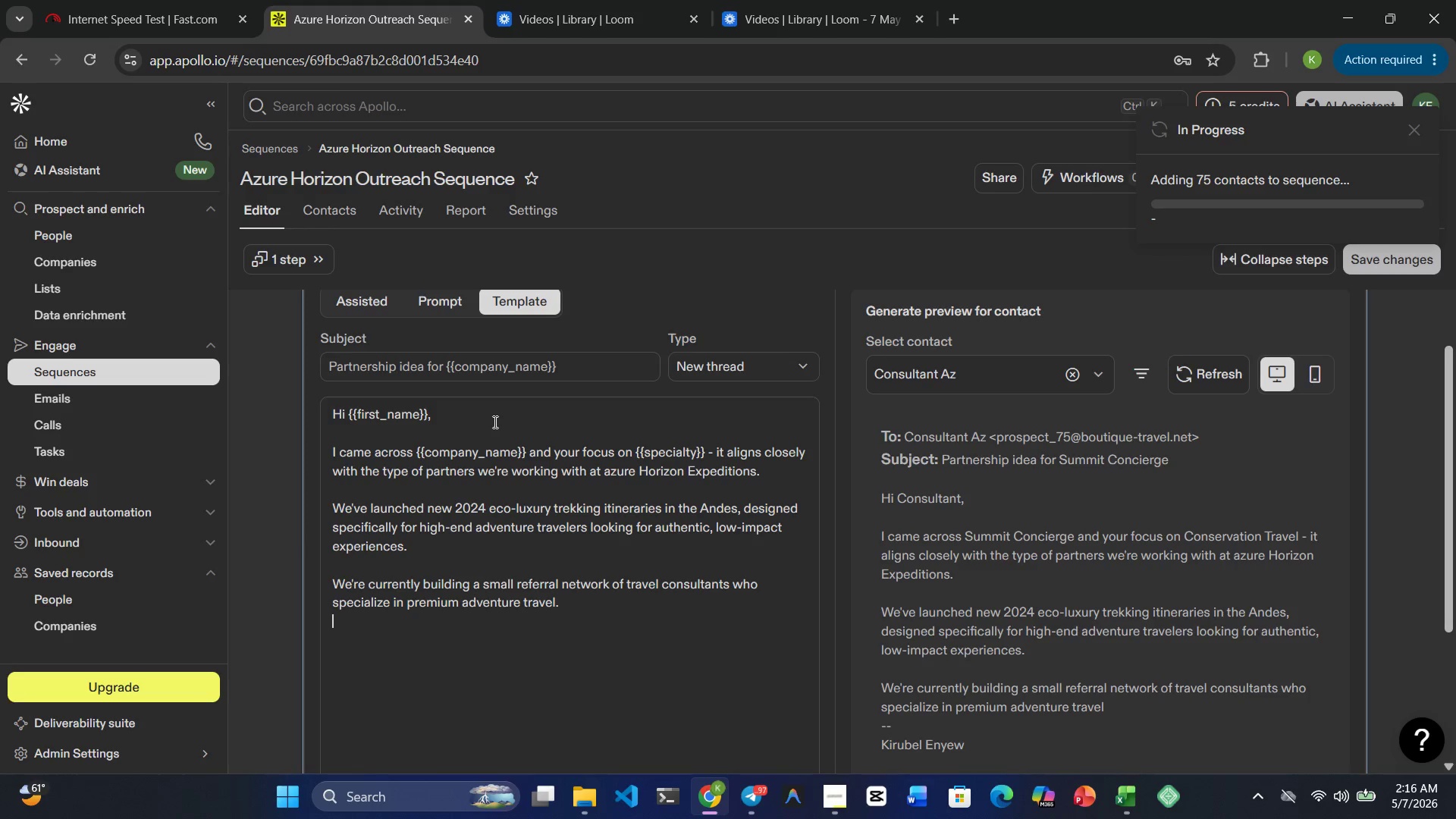 
key(Enter)
 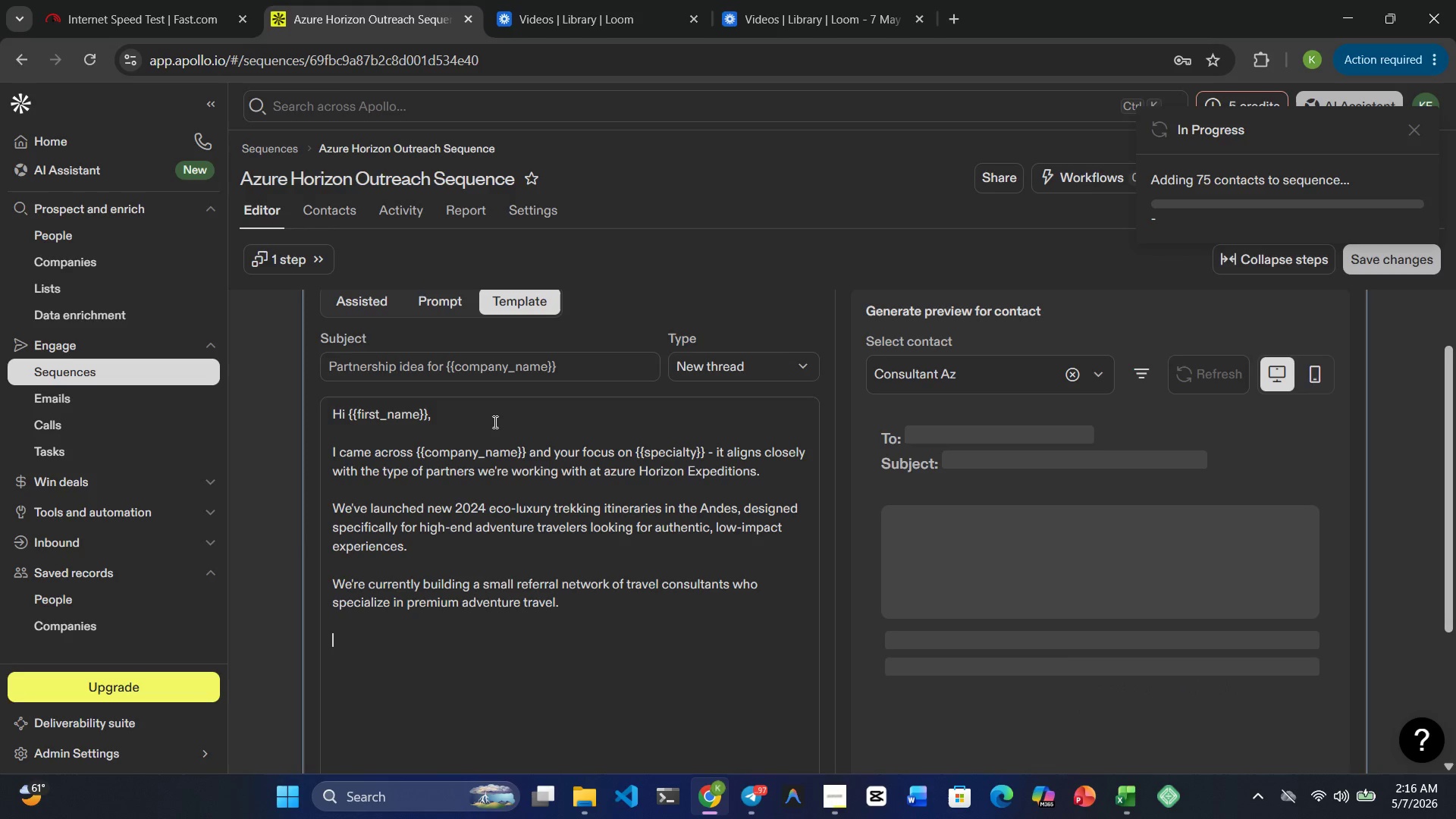 
type(Would you be open to a quick introductory call?)
 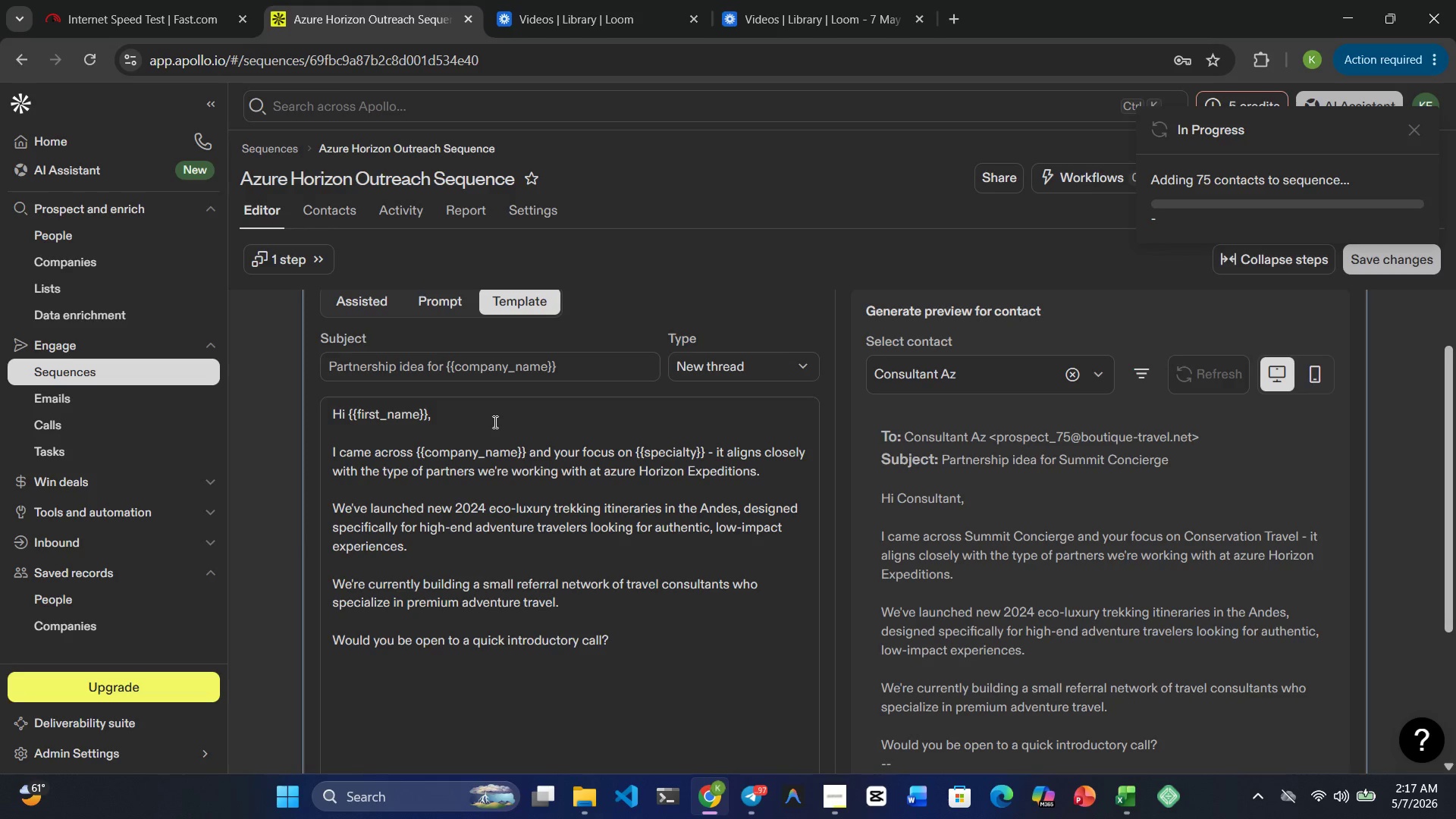 
key(Enter)
 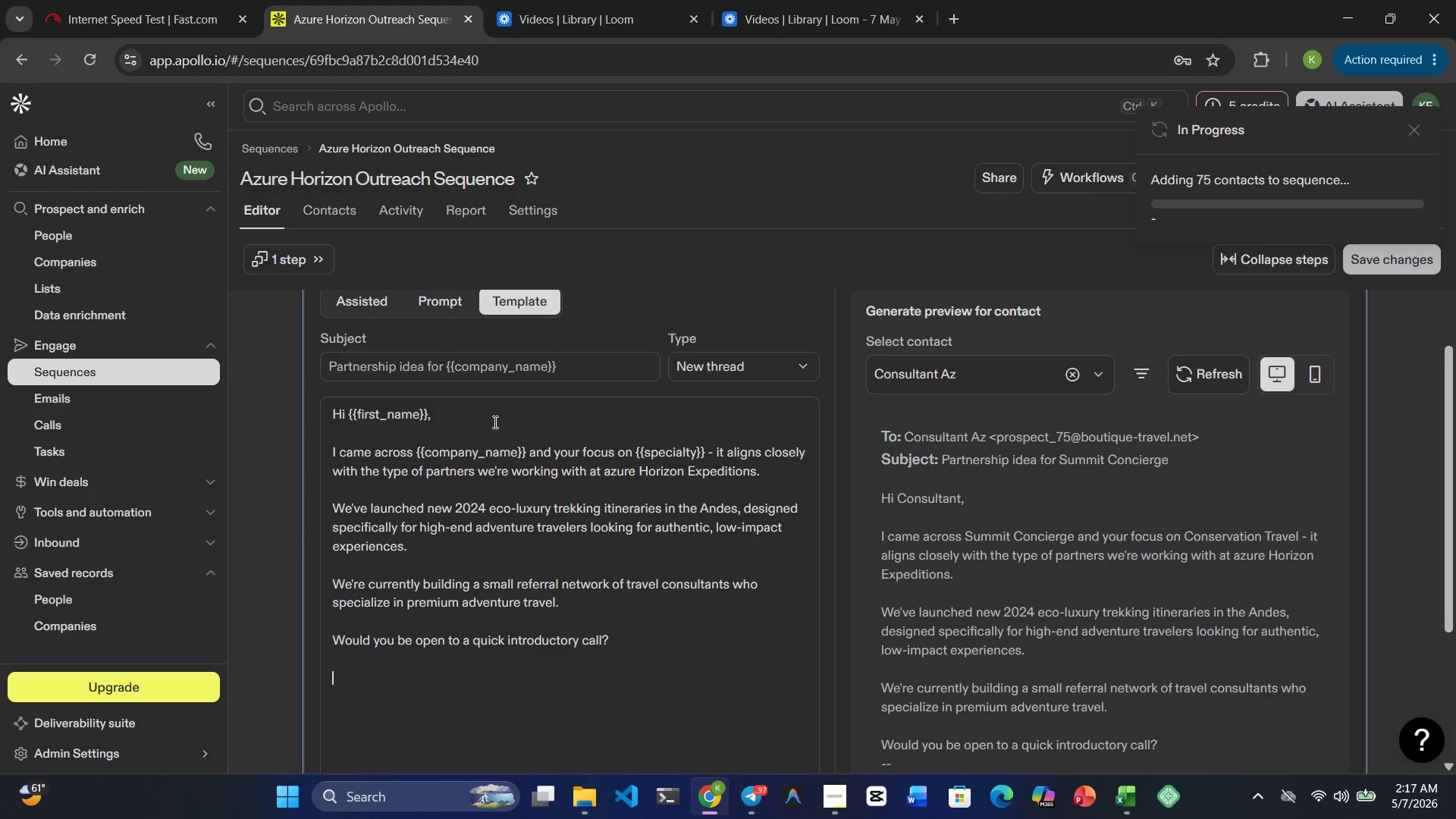 
key(Enter)
 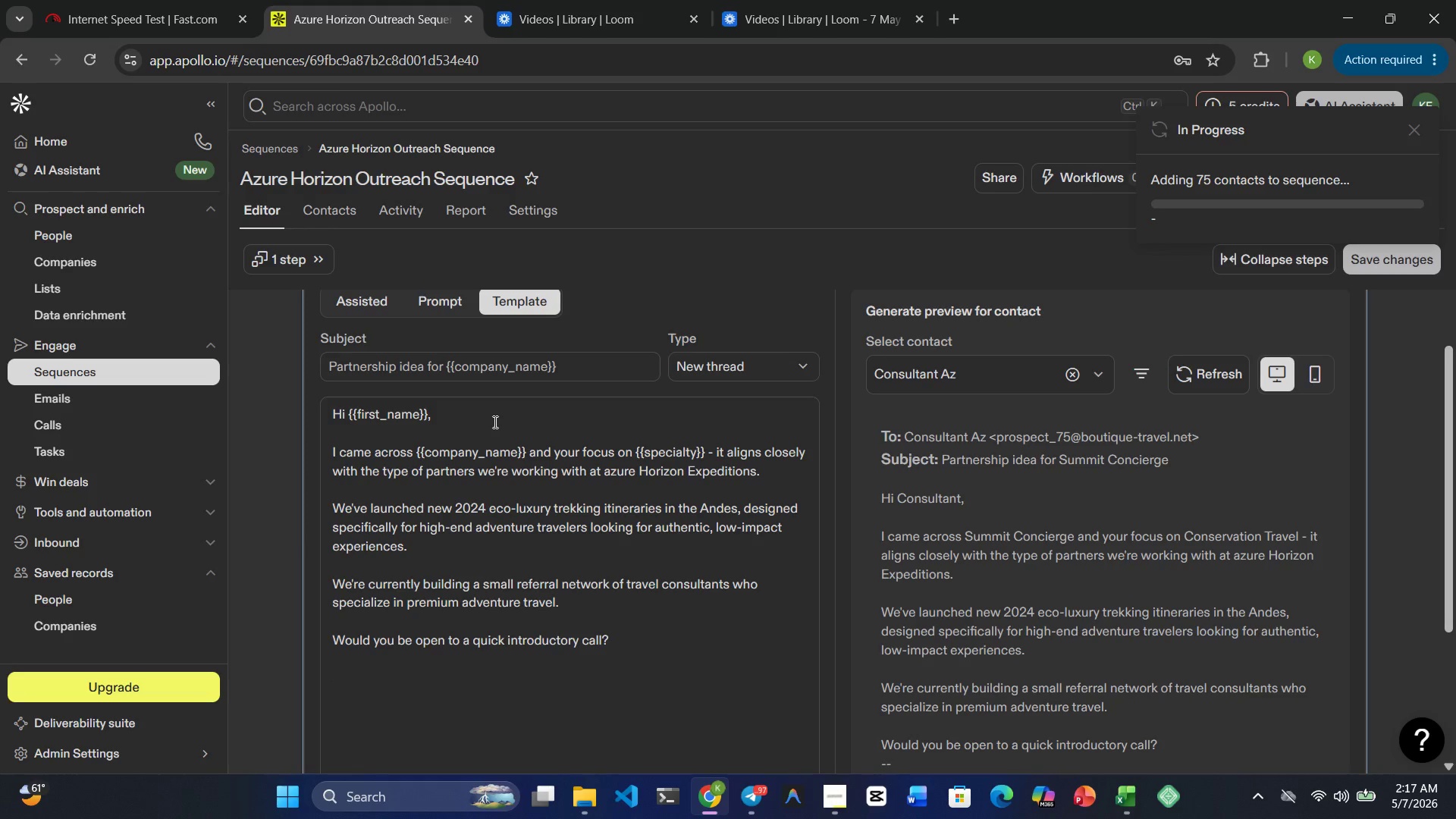 
type(Best.)
 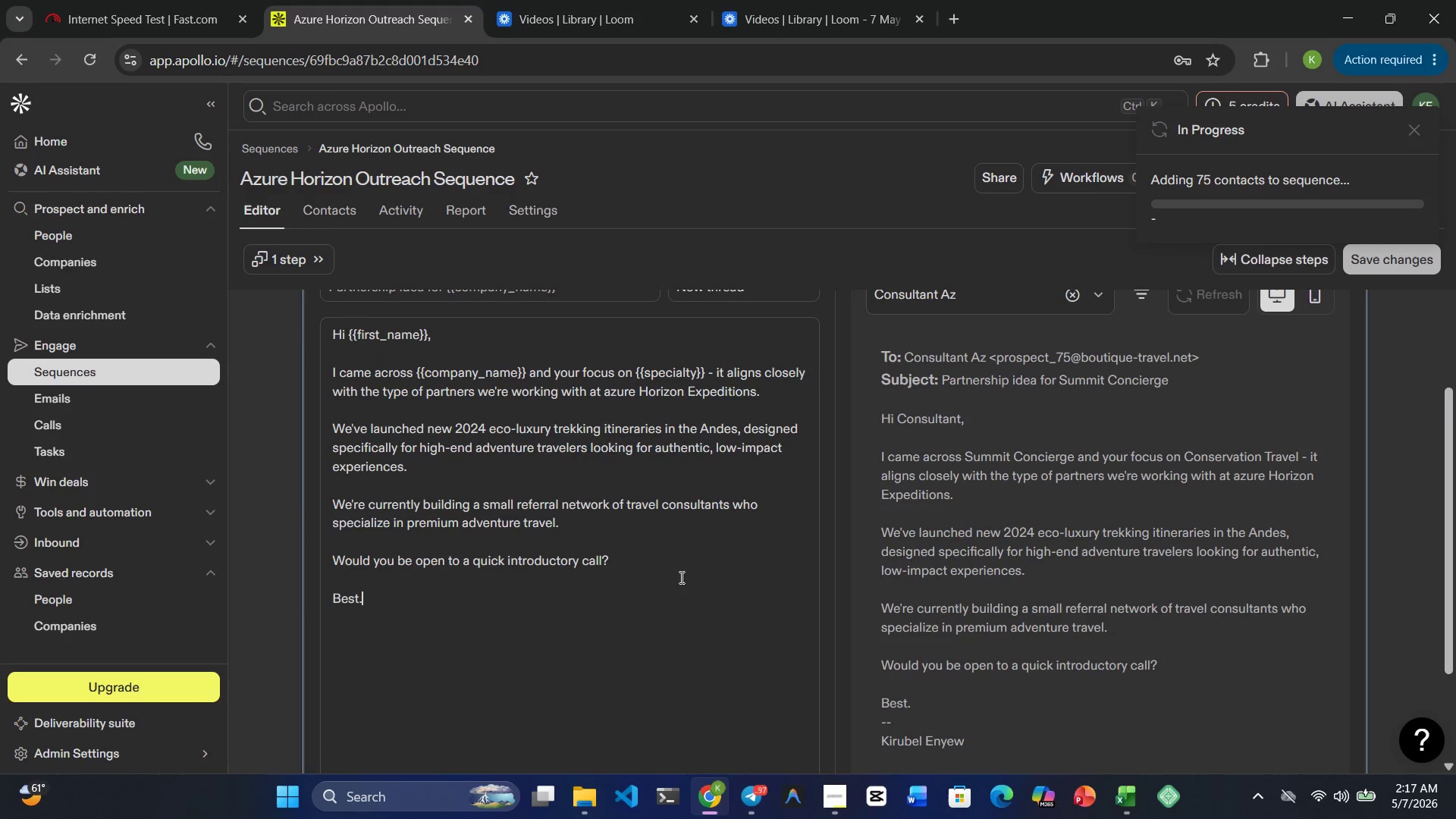 
wait(47.75)
 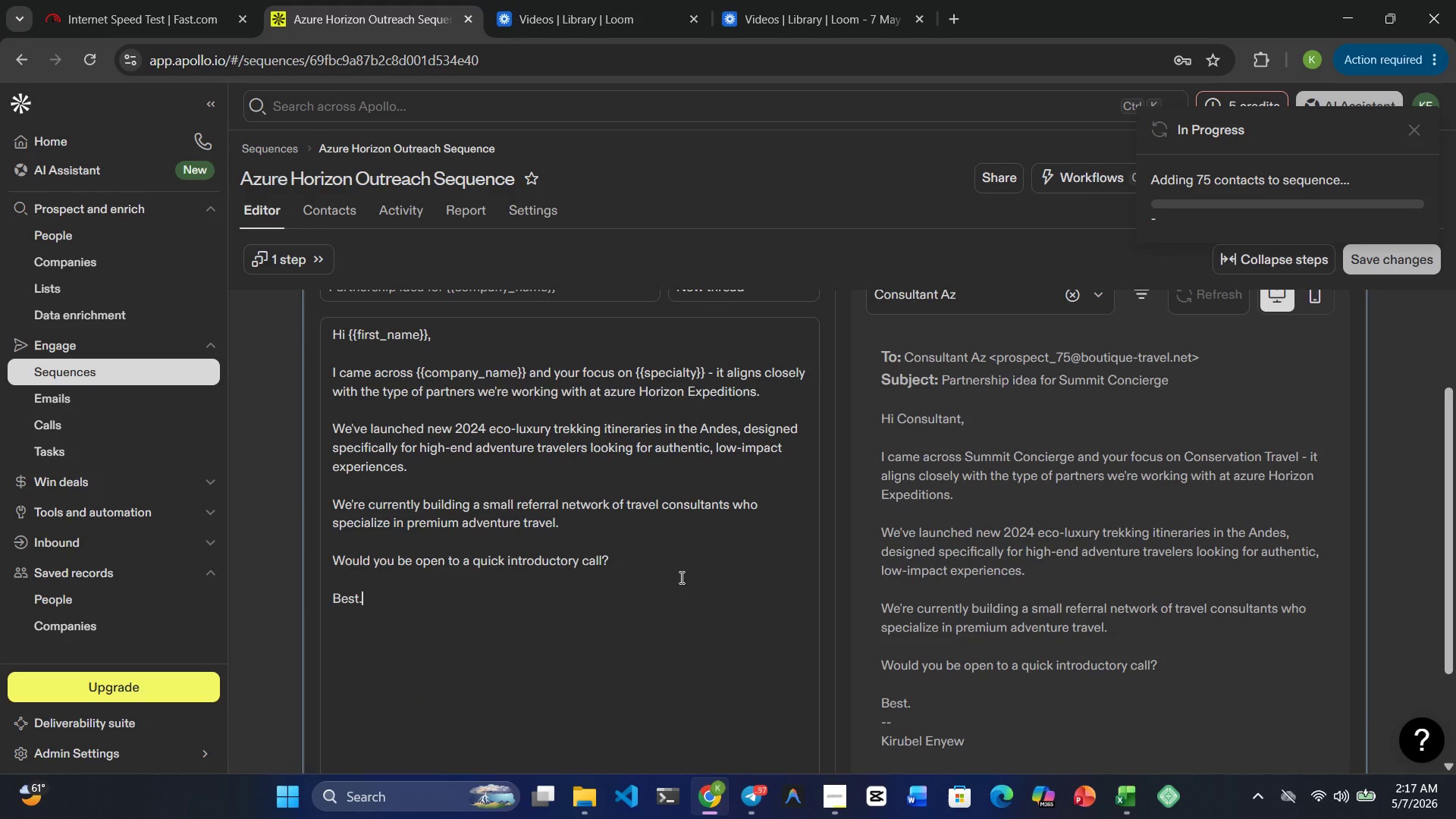 
left_click([1395, 256])
 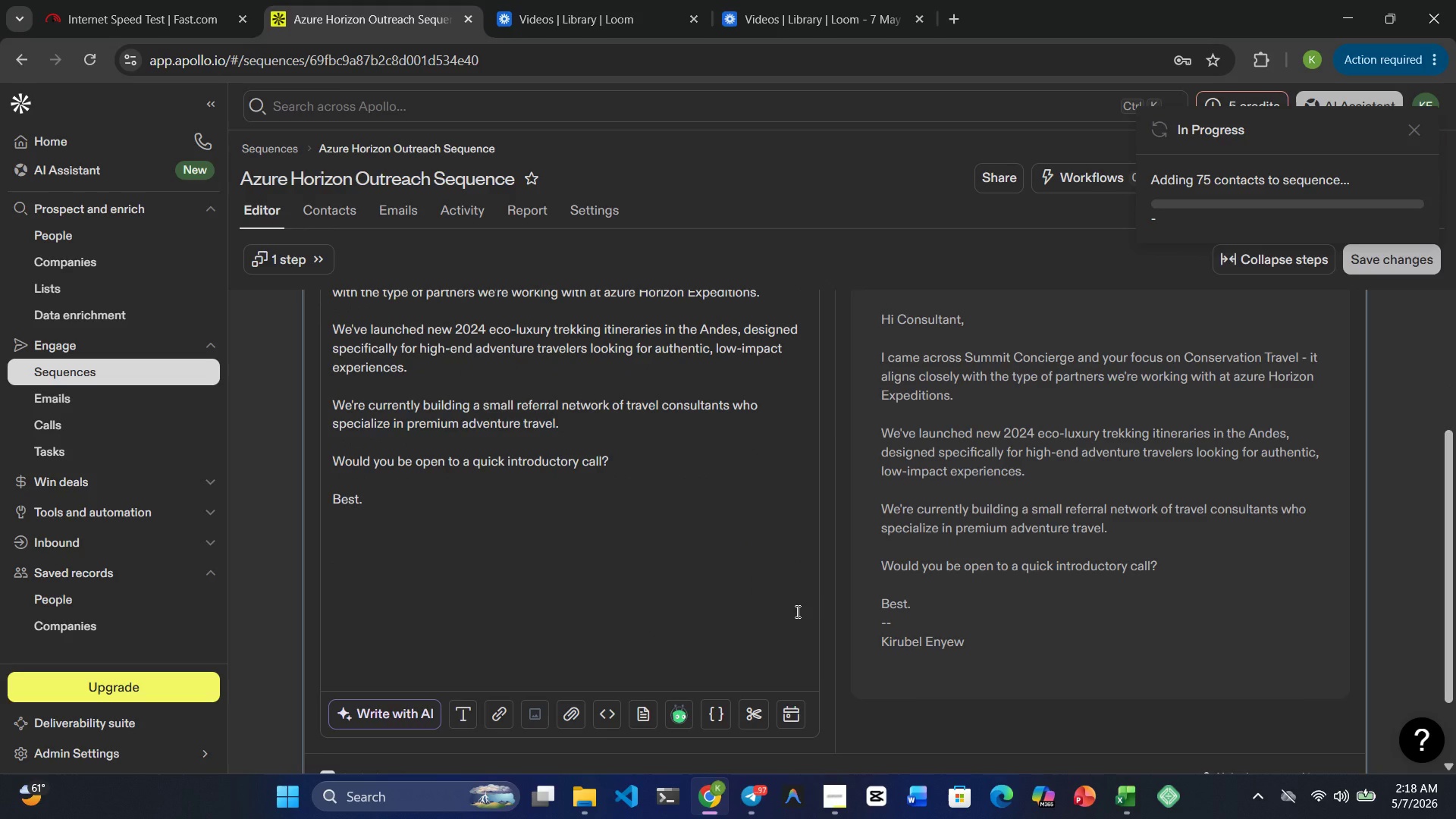 
wait(12.58)
 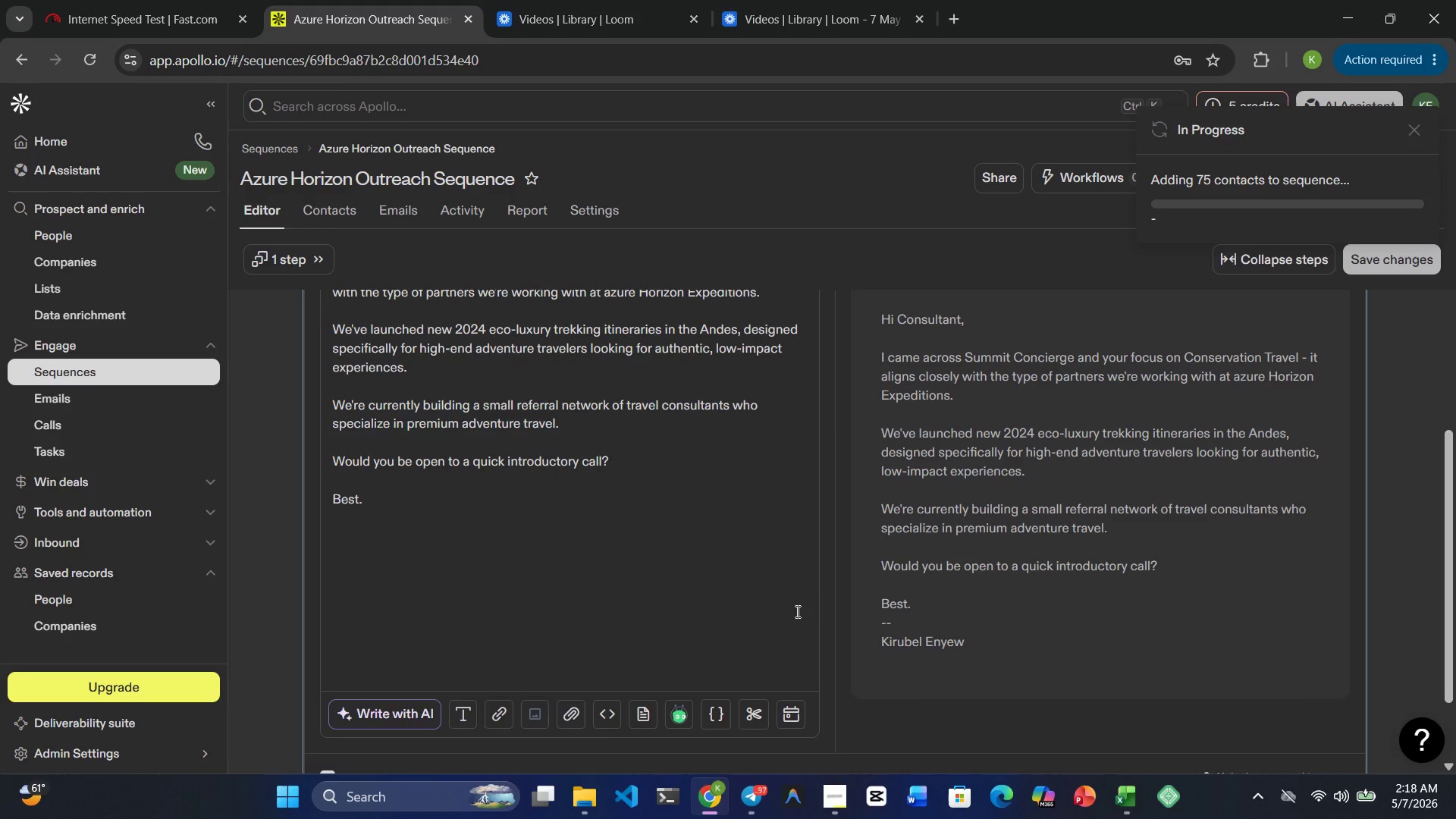 
left_click([821, 803])